 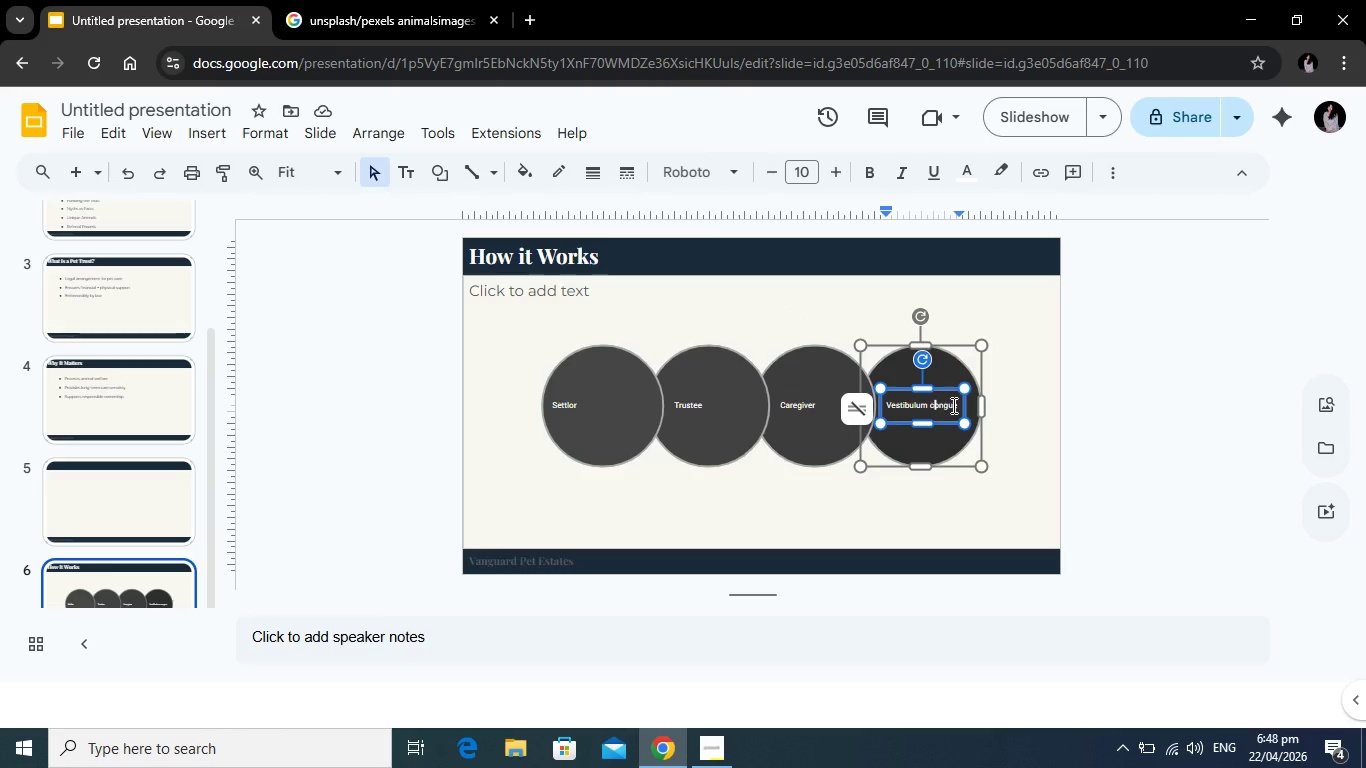 
left_click([960, 405])
 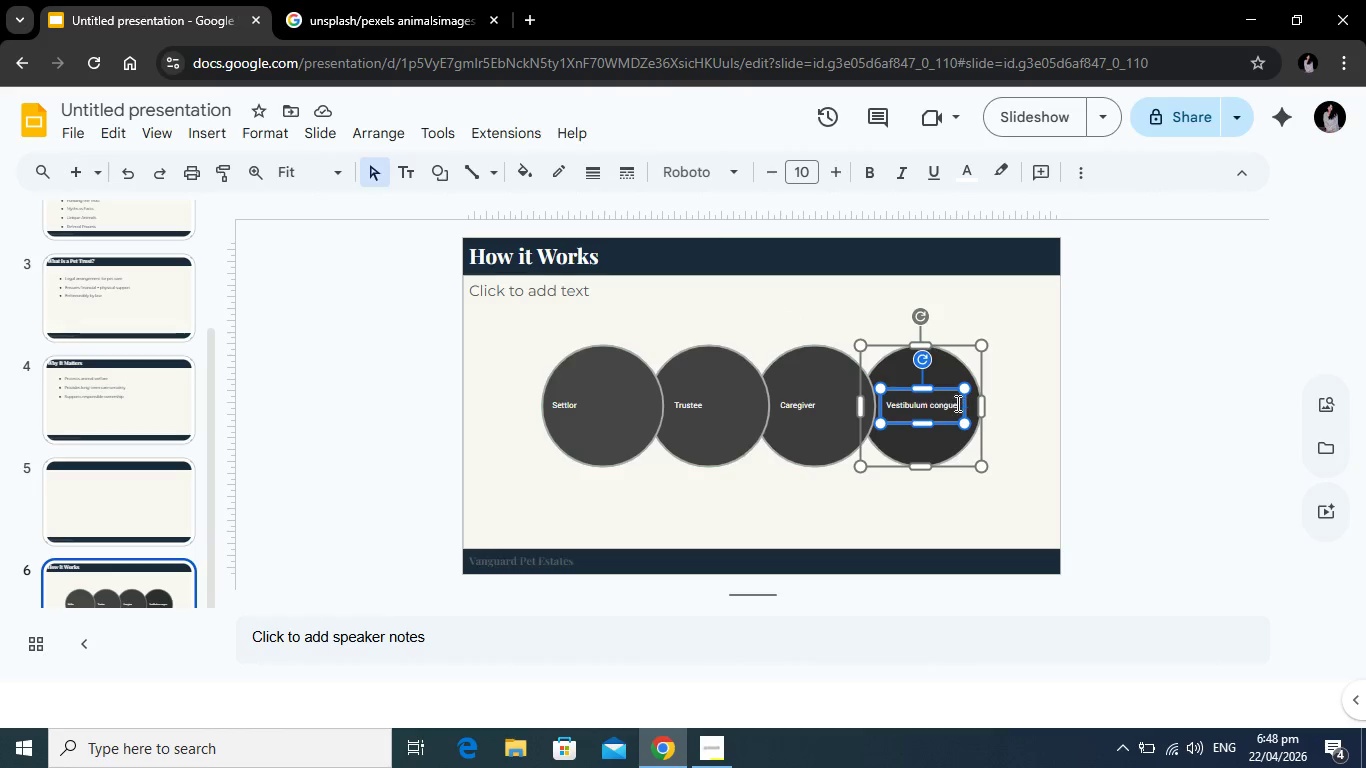 
left_click([955, 404])
 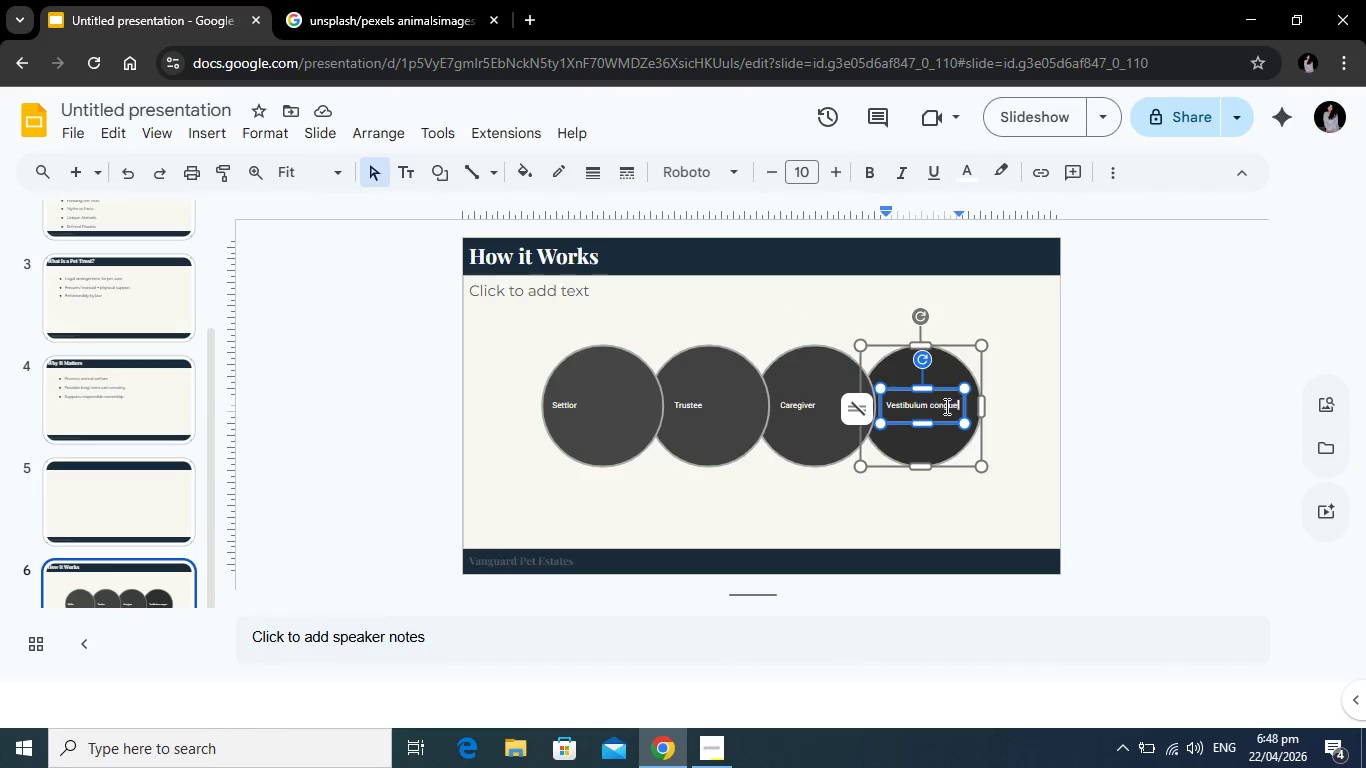 
left_click_drag(start_coordinate=[955, 405], to_coordinate=[883, 406])
 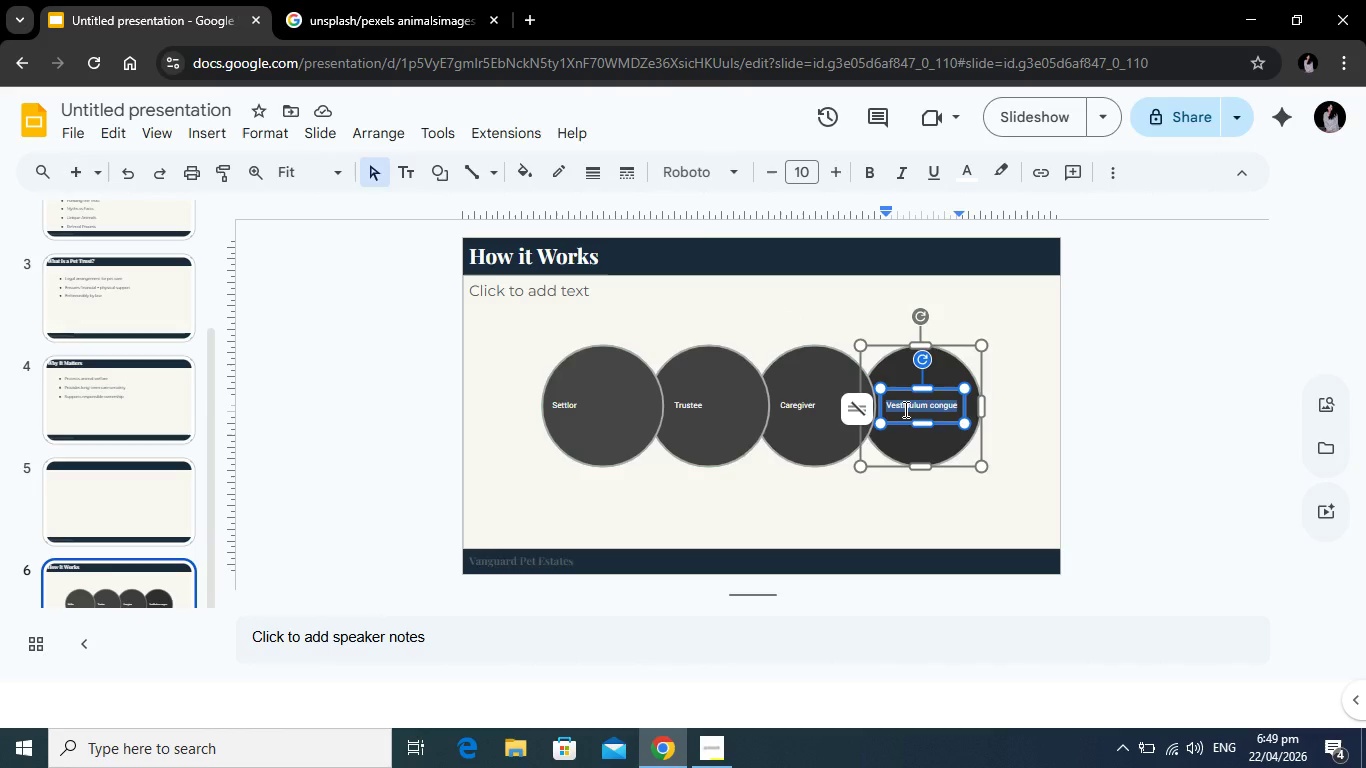 
type(Aain)
key(Backspace)
key(Backspace)
key(Backspace)
type(nimal)
 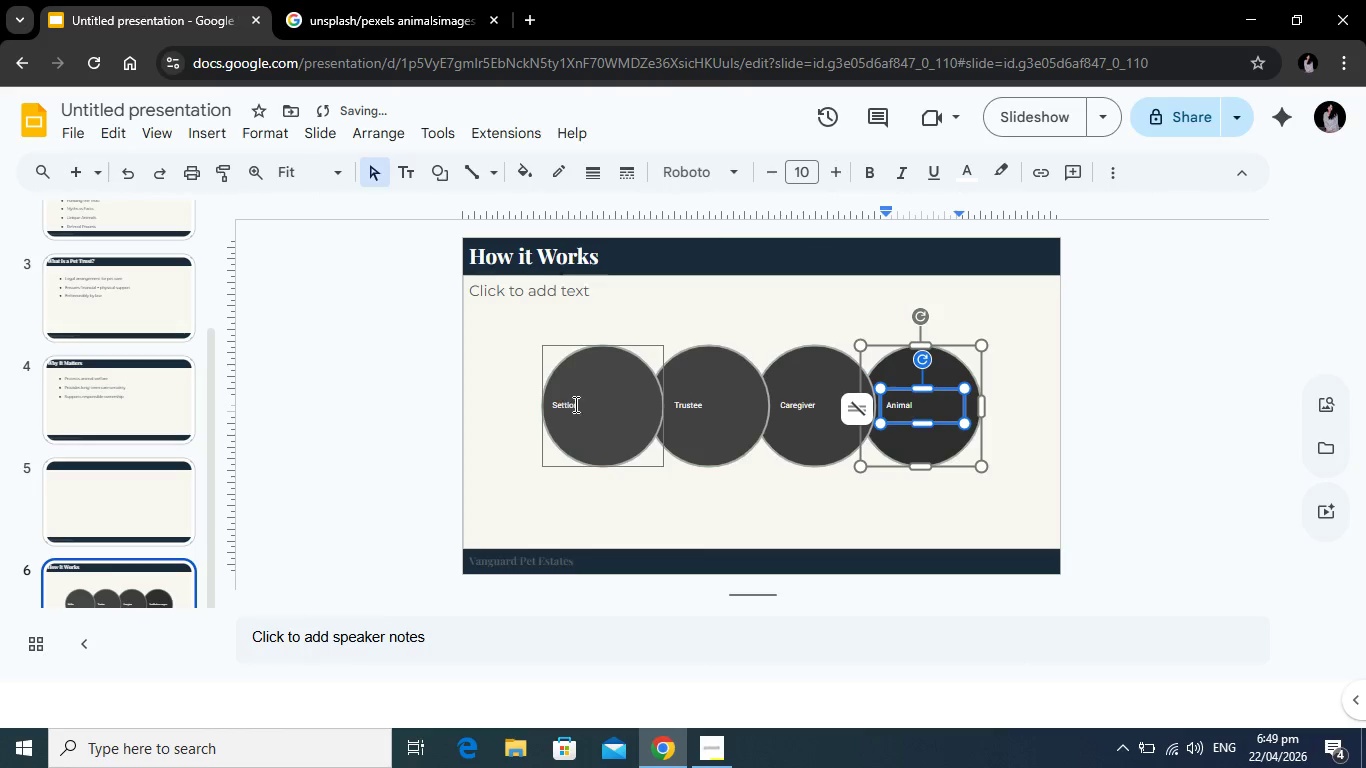 
left_click([568, 403])
 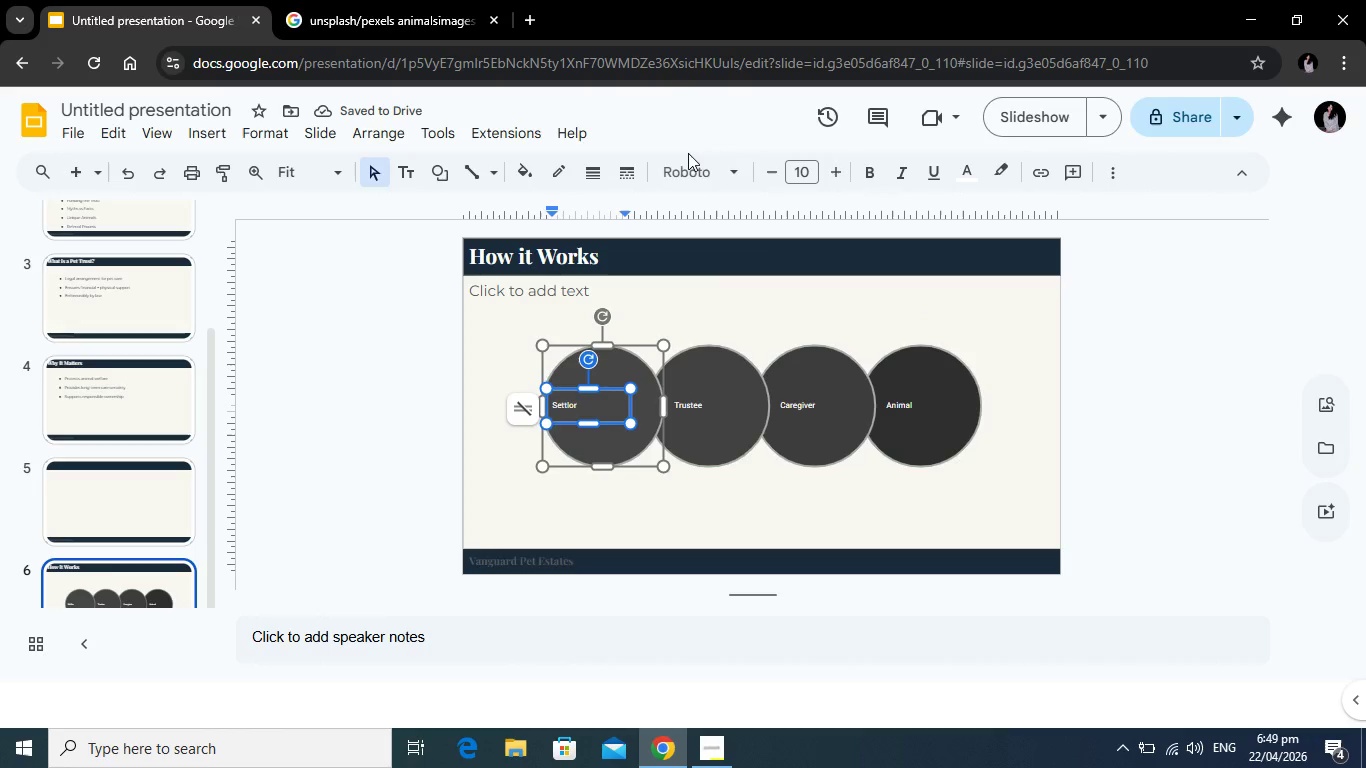 
left_click([695, 167])
 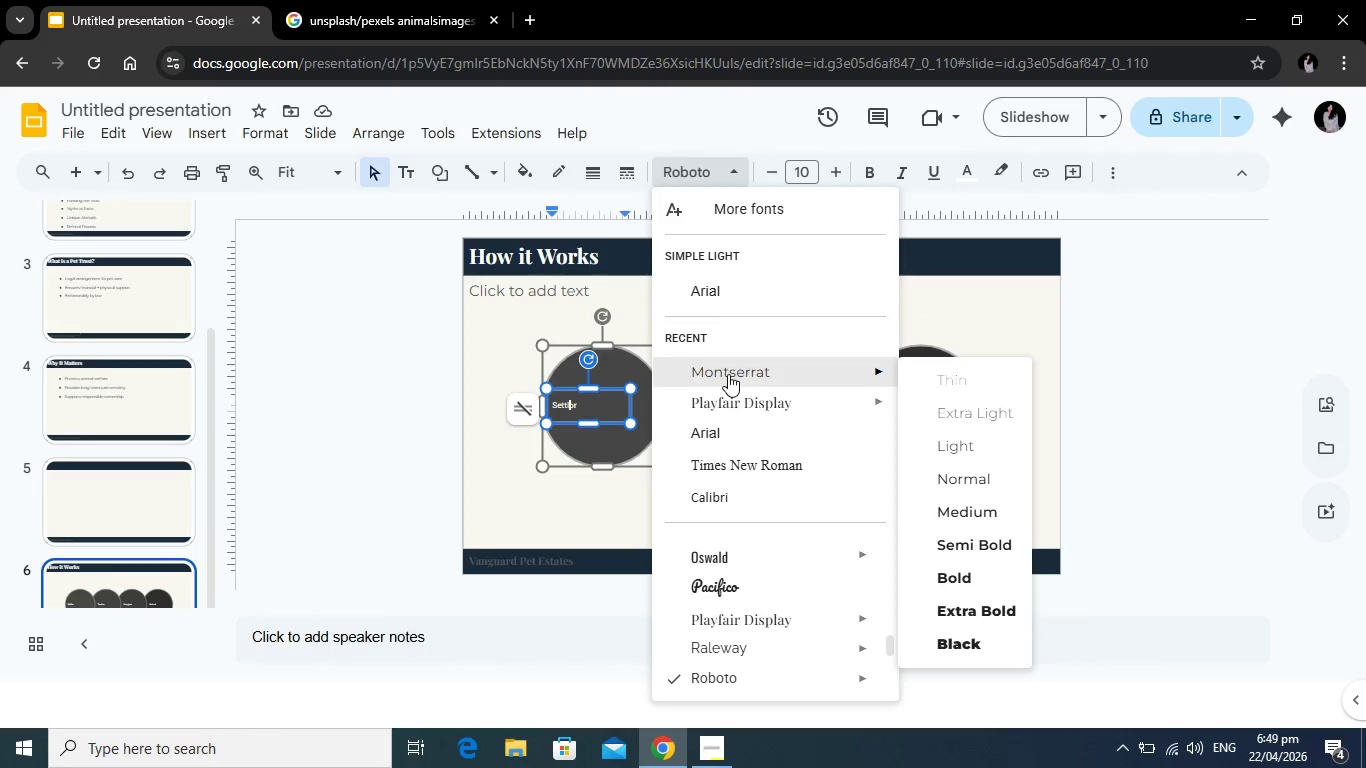 
left_click([728, 374])
 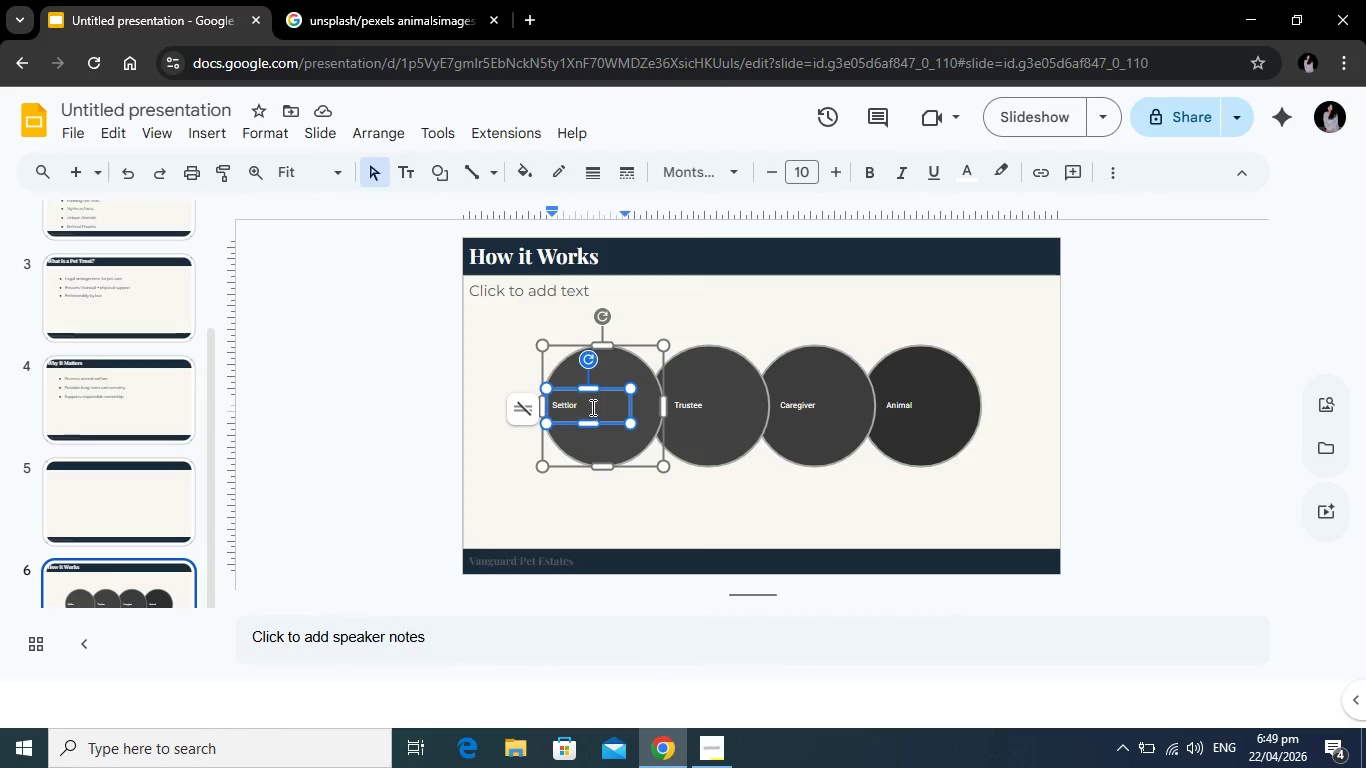 
left_click([591, 407])
 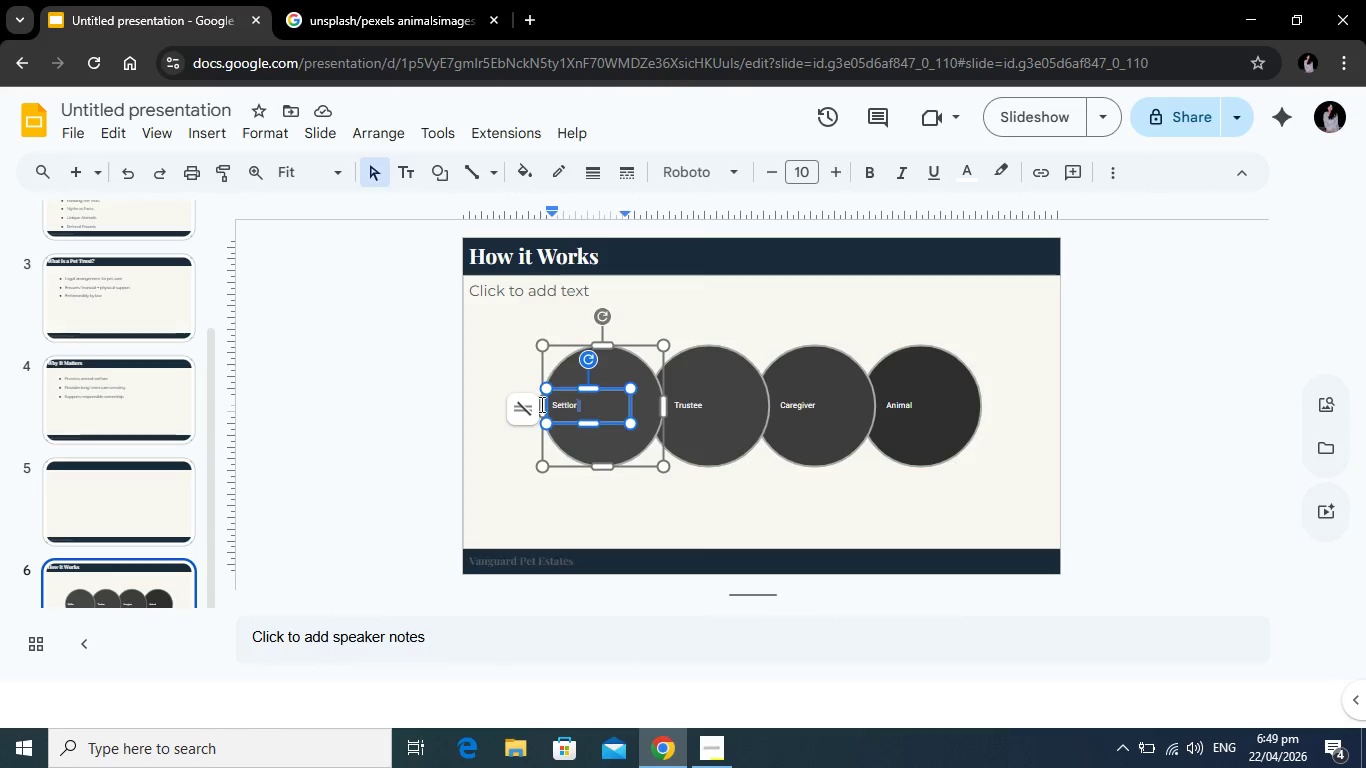 
left_click_drag(start_coordinate=[591, 407], to_coordinate=[539, 404])
 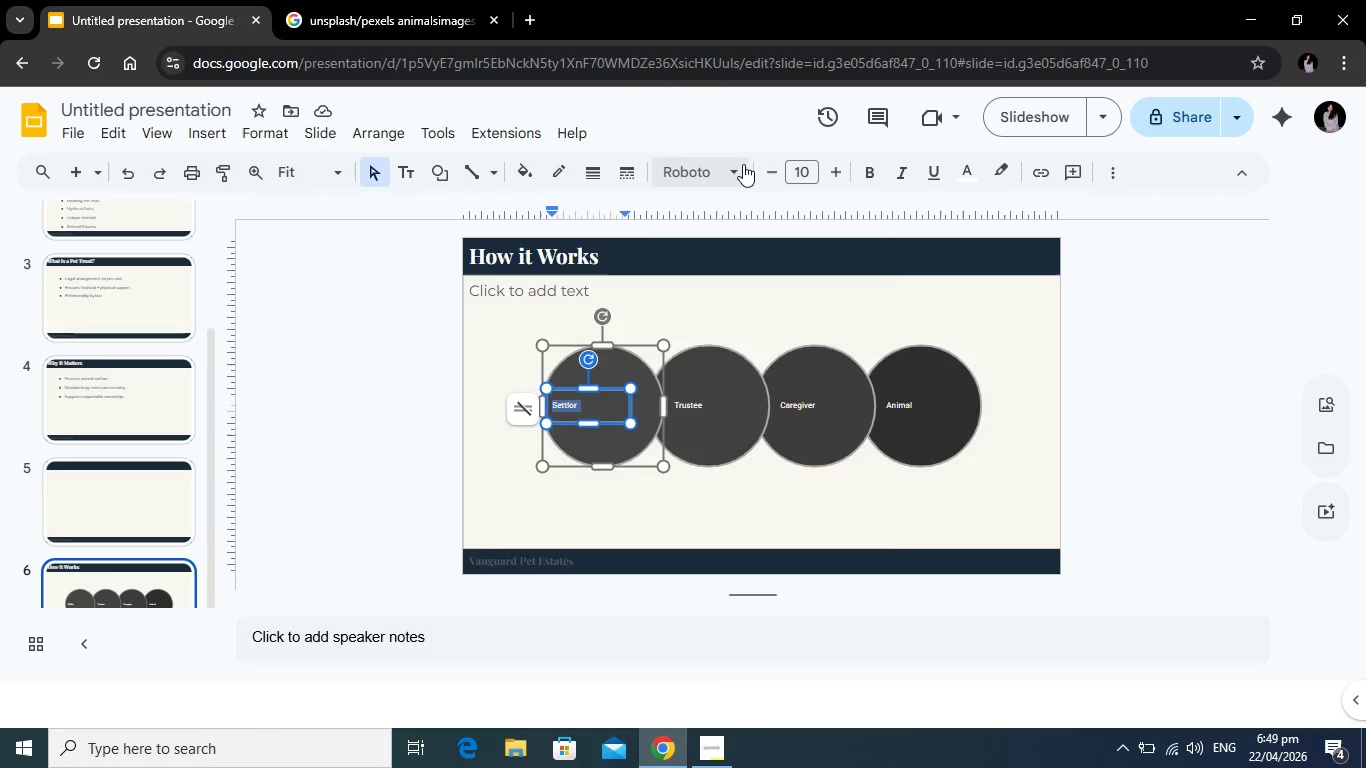 
left_click([743, 164])
 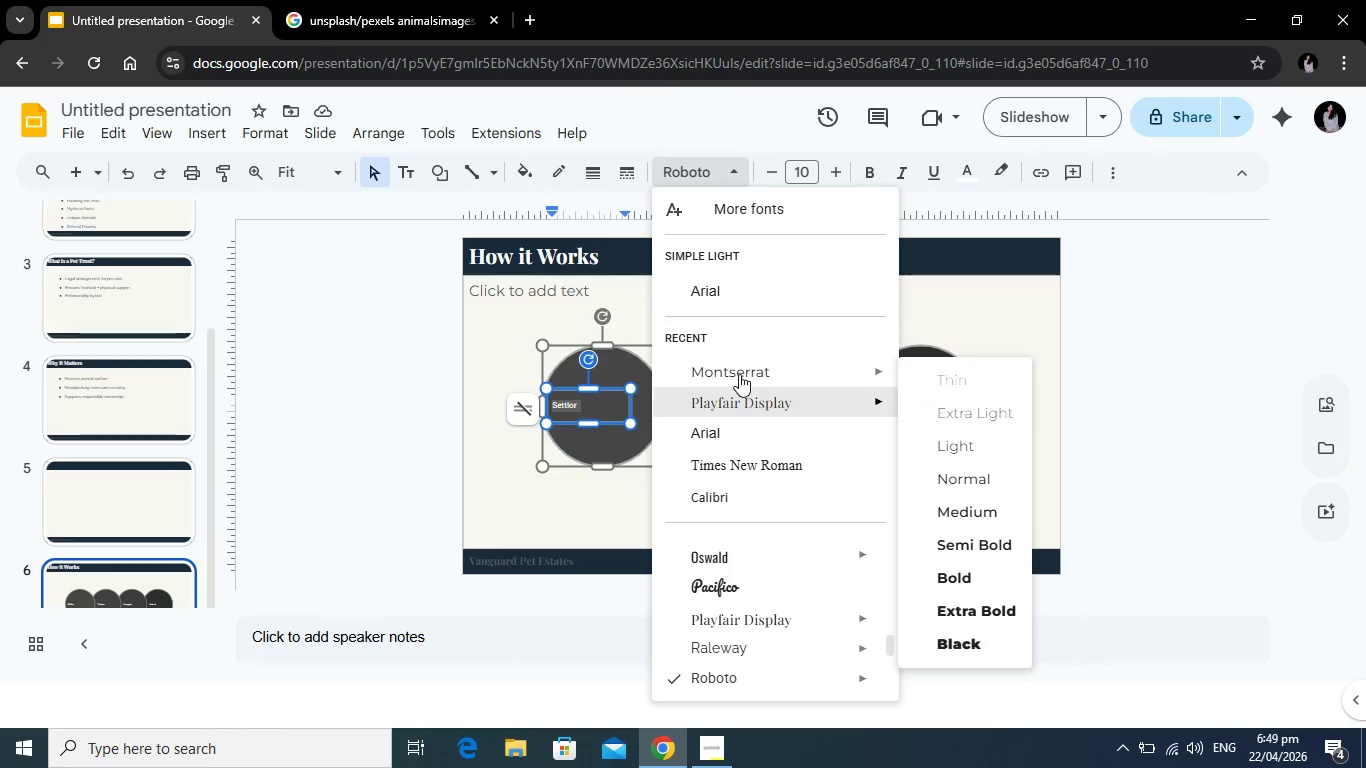 
left_click([739, 374])
 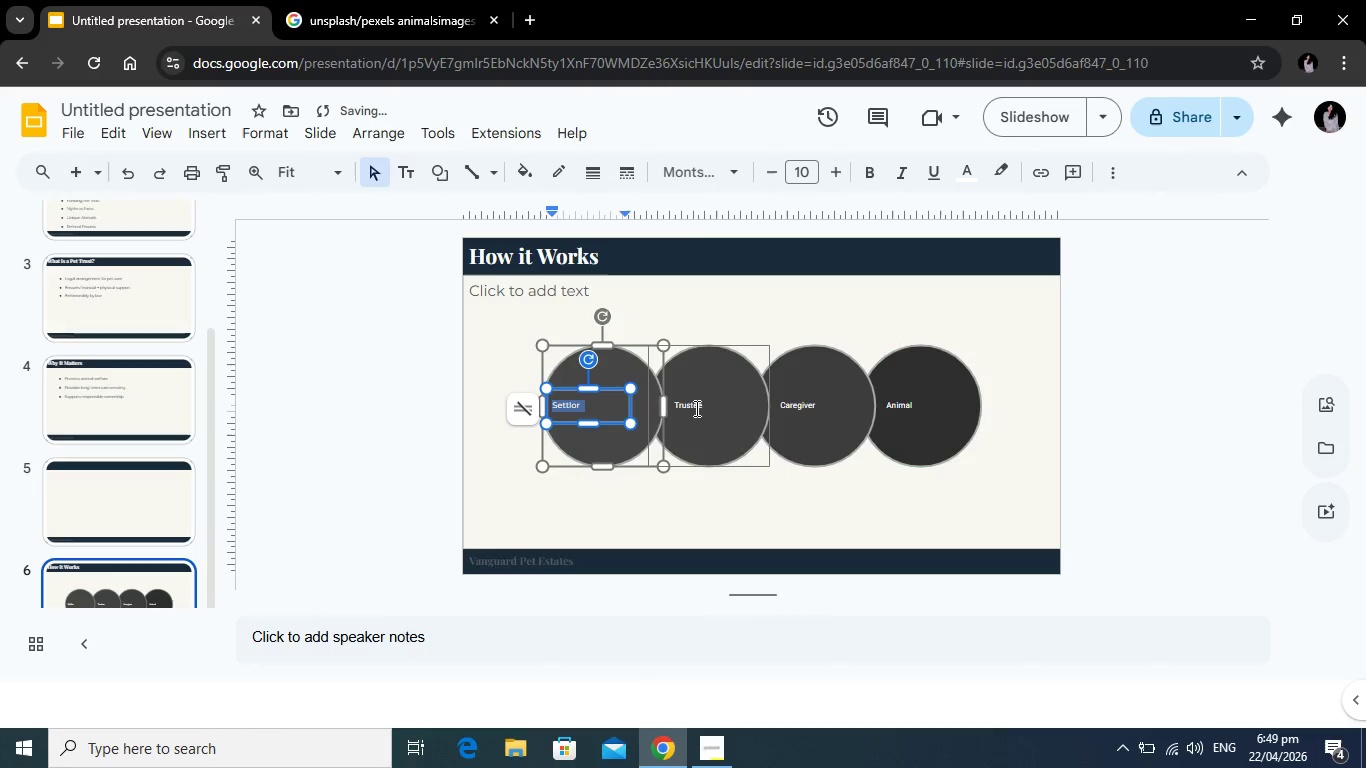 
left_click([694, 408])
 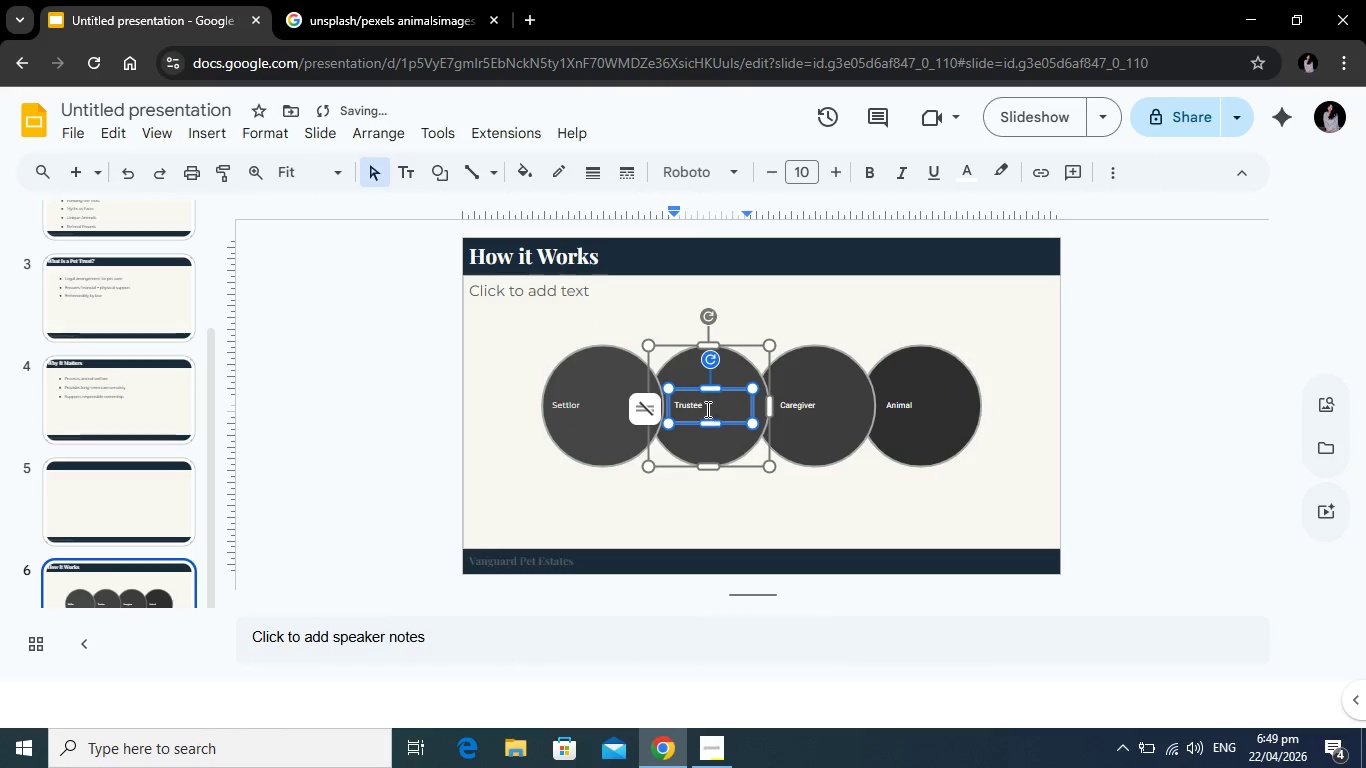 
left_click_drag(start_coordinate=[712, 410], to_coordinate=[663, 403])
 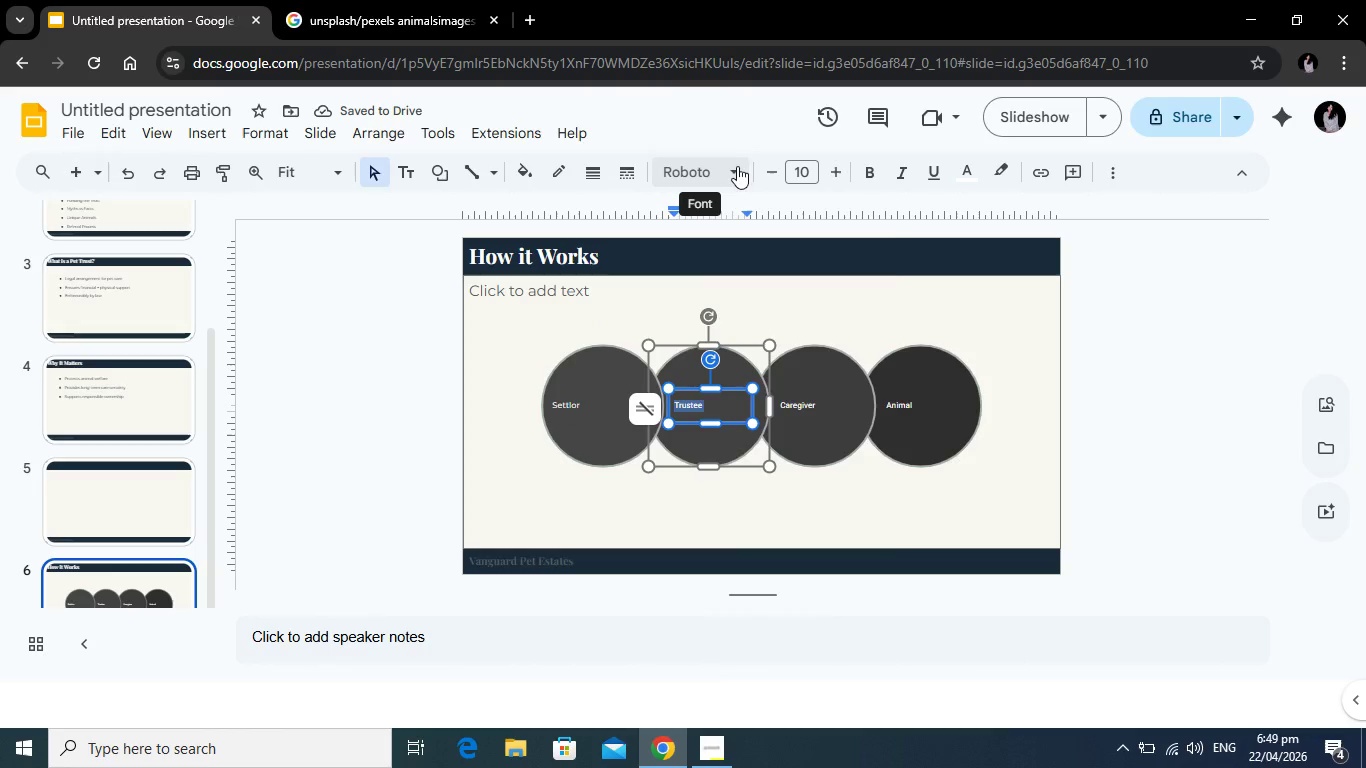 
left_click([737, 166])
 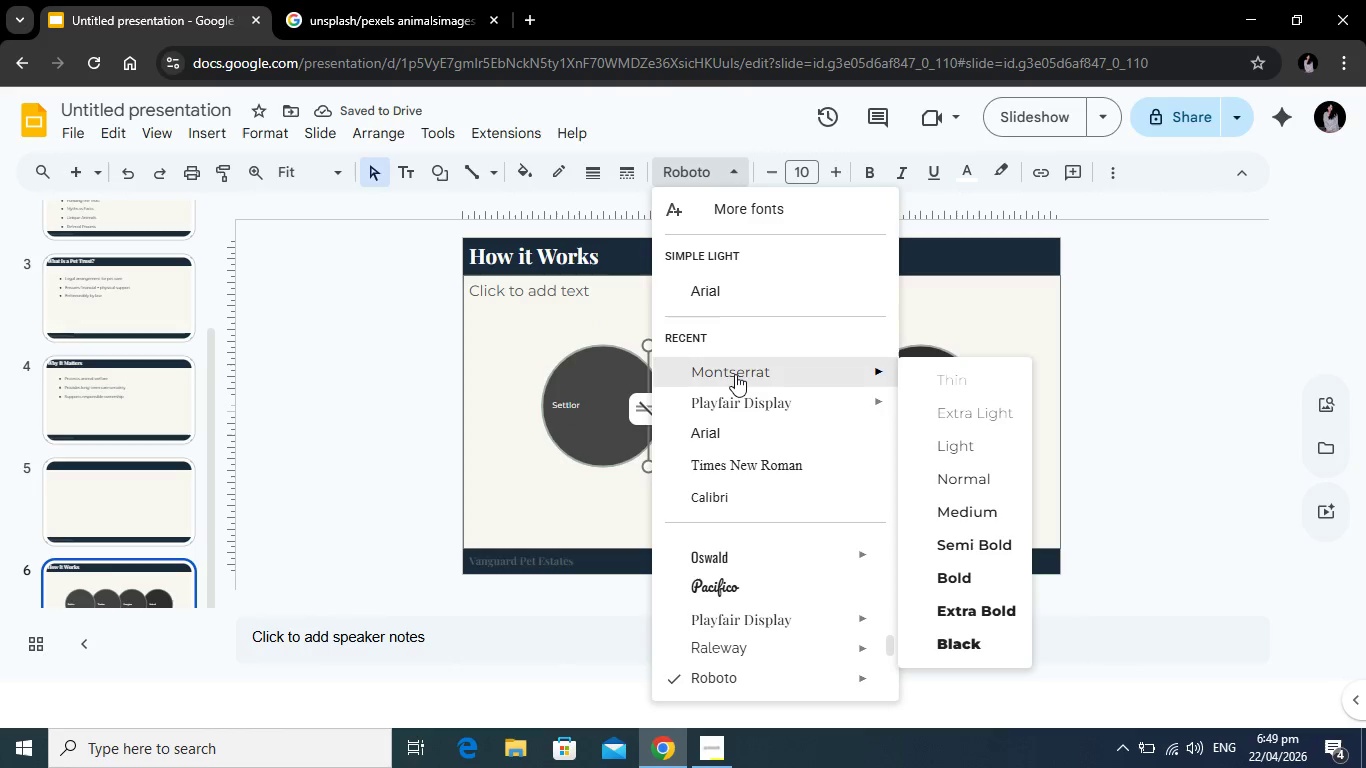 
left_click([735, 374])
 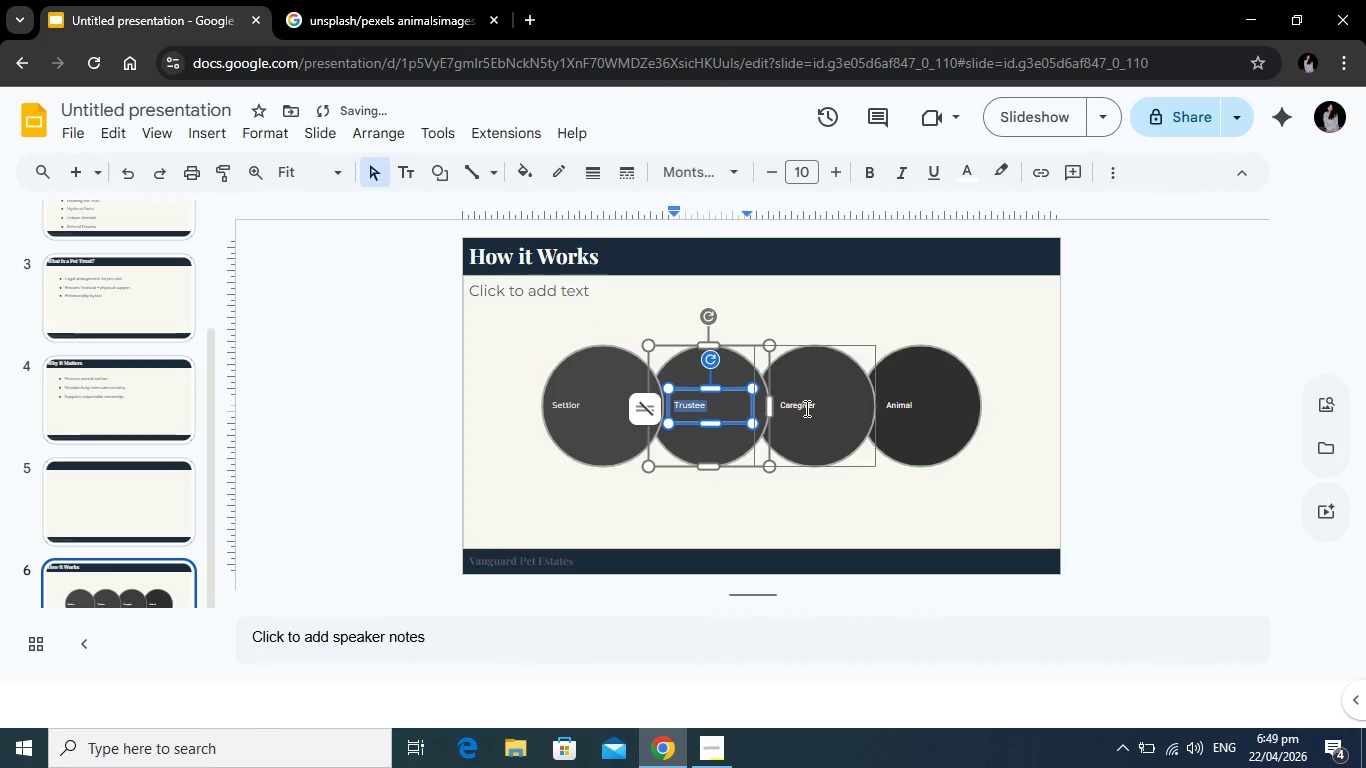 
left_click([805, 408])
 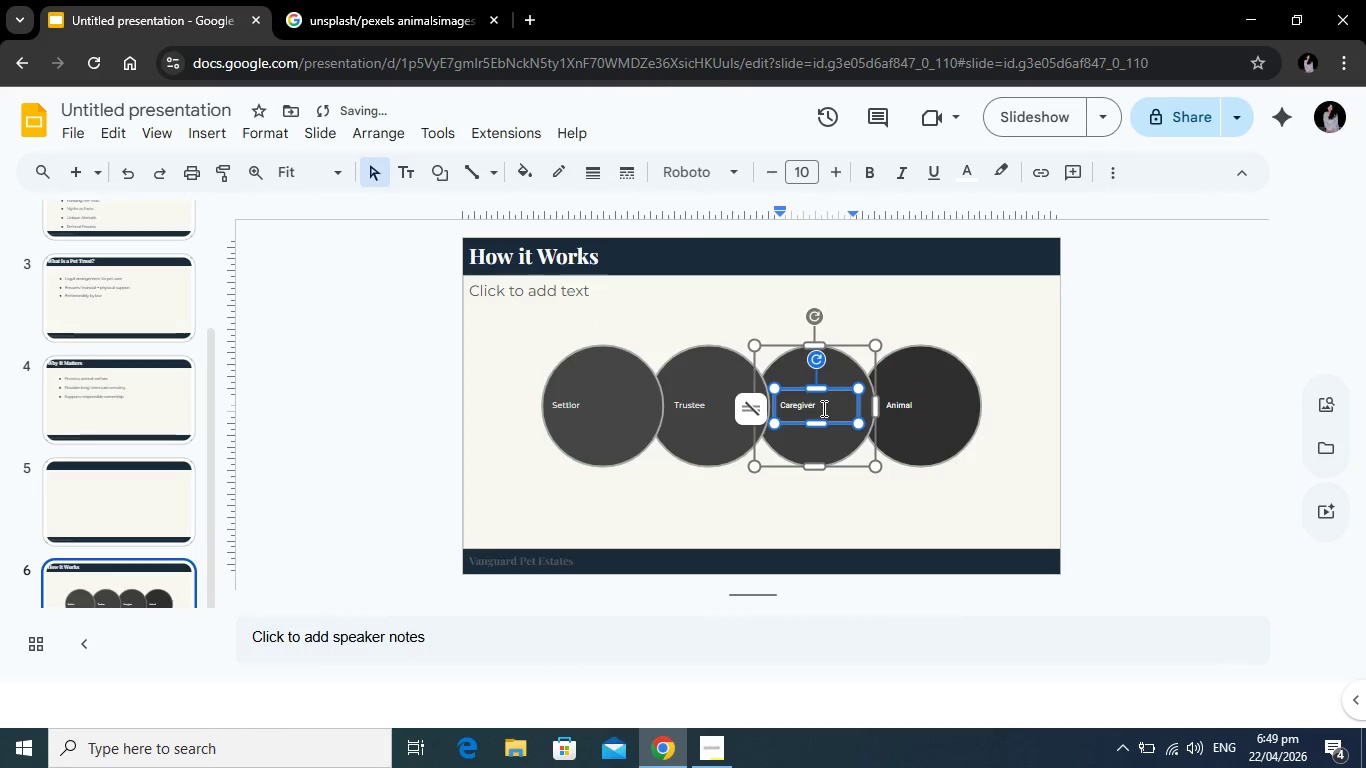 
left_click_drag(start_coordinate=[822, 408], to_coordinate=[758, 401])
 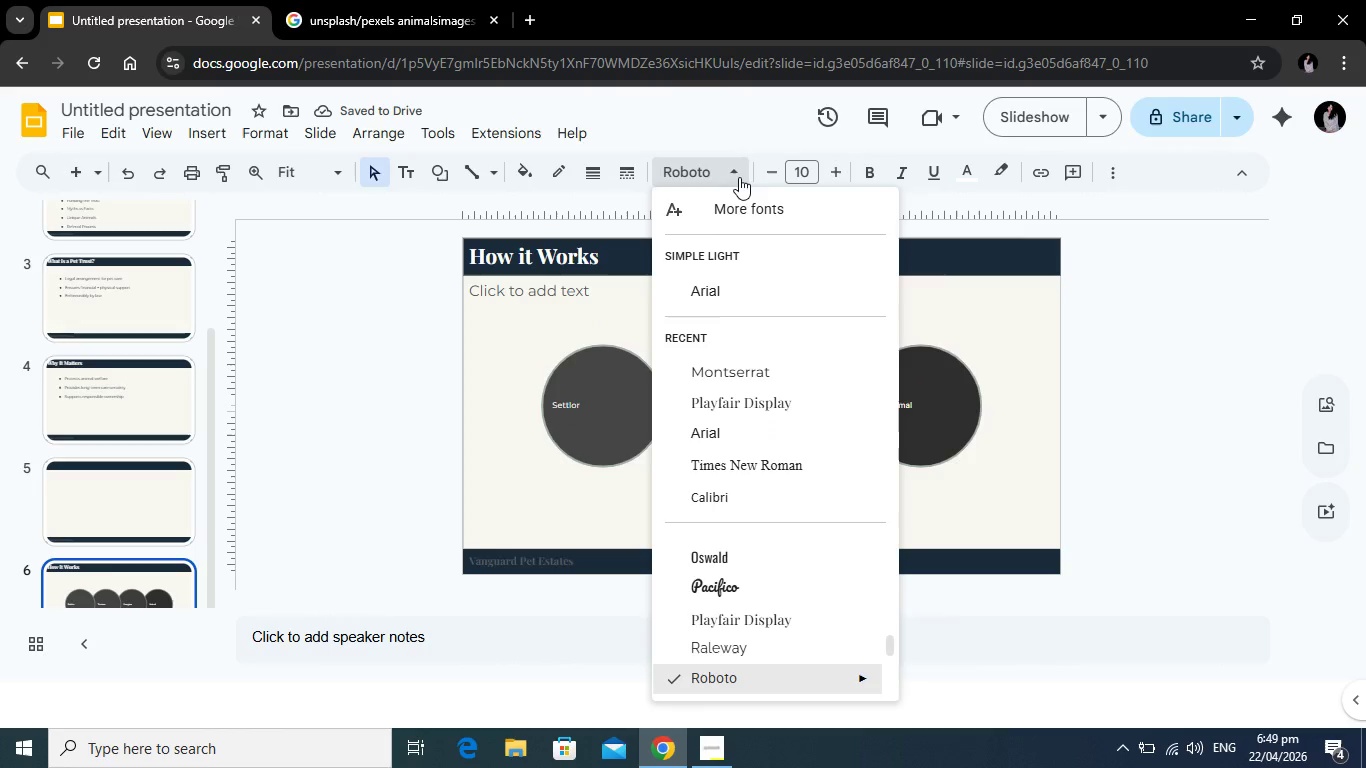 
left_click([739, 177])
 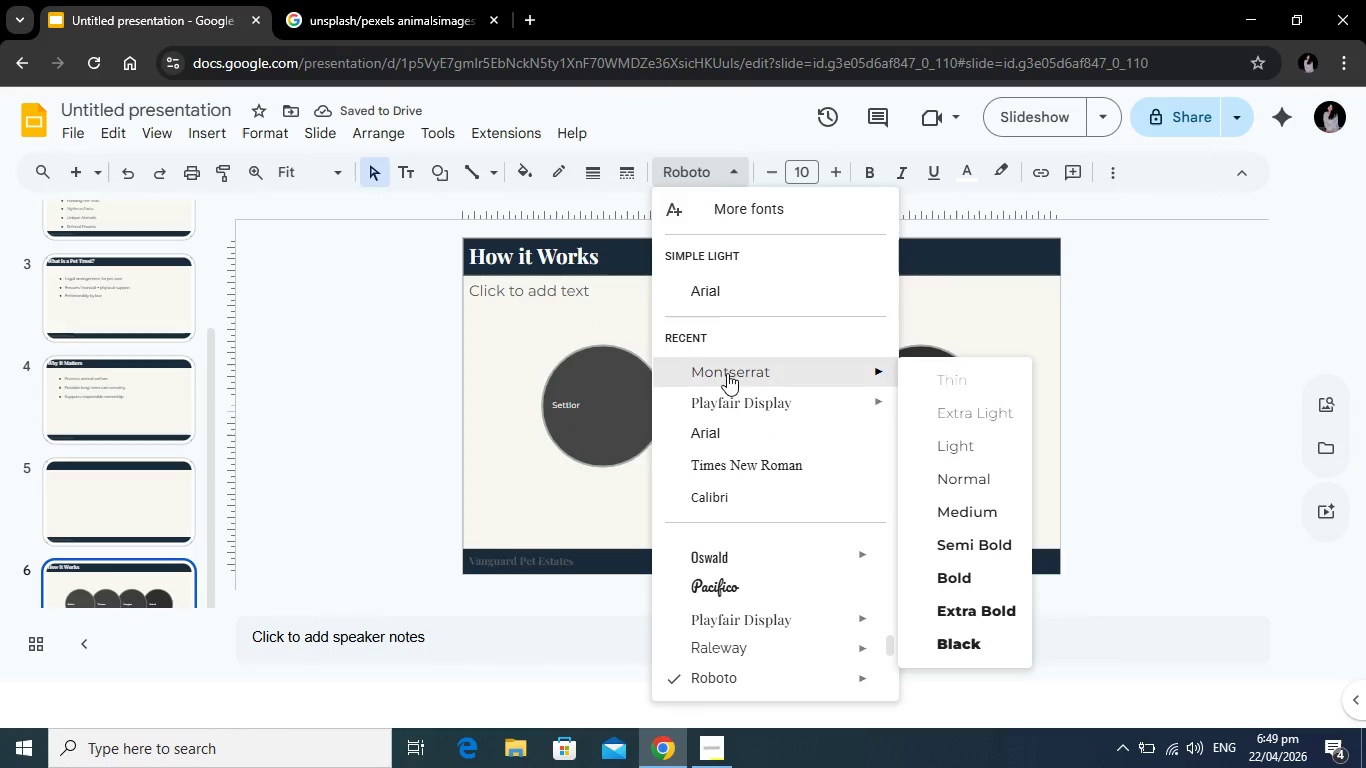 
left_click([727, 373])
 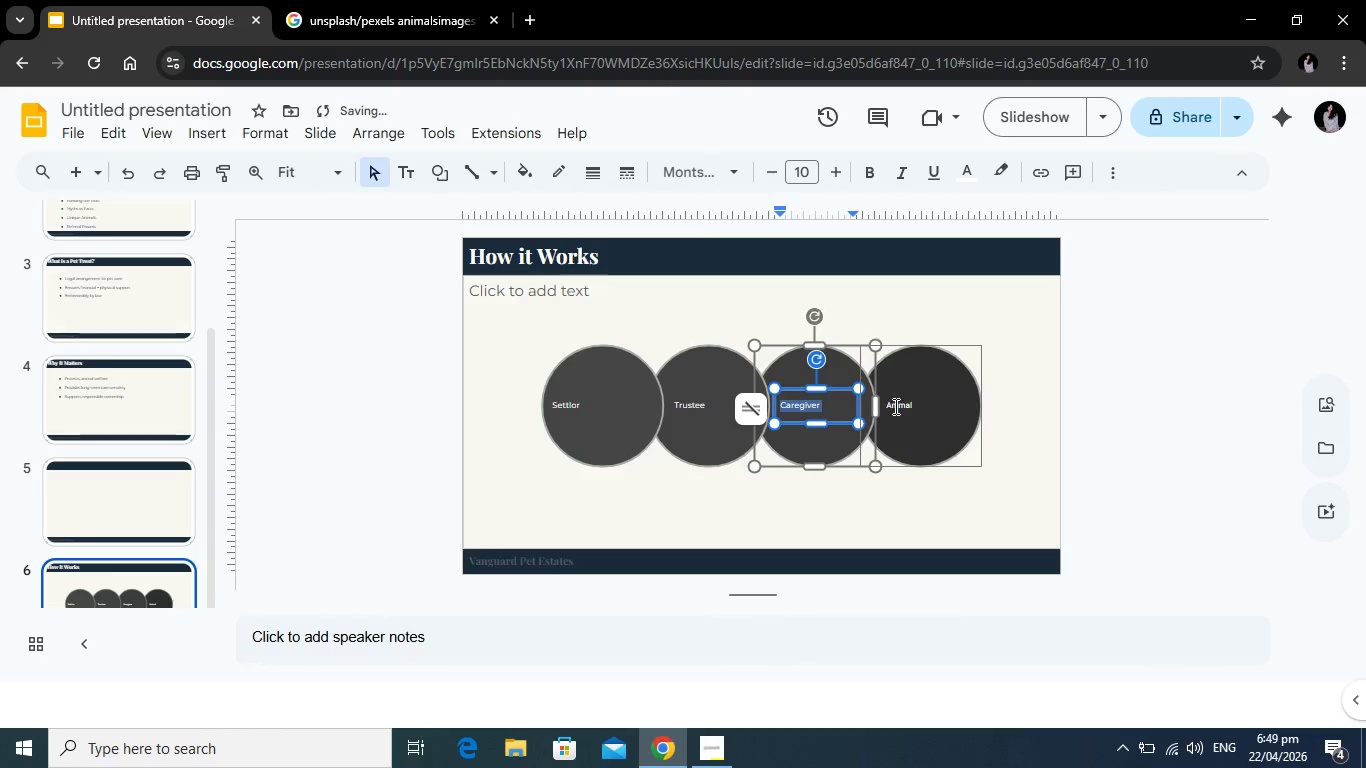 
left_click([894, 406])
 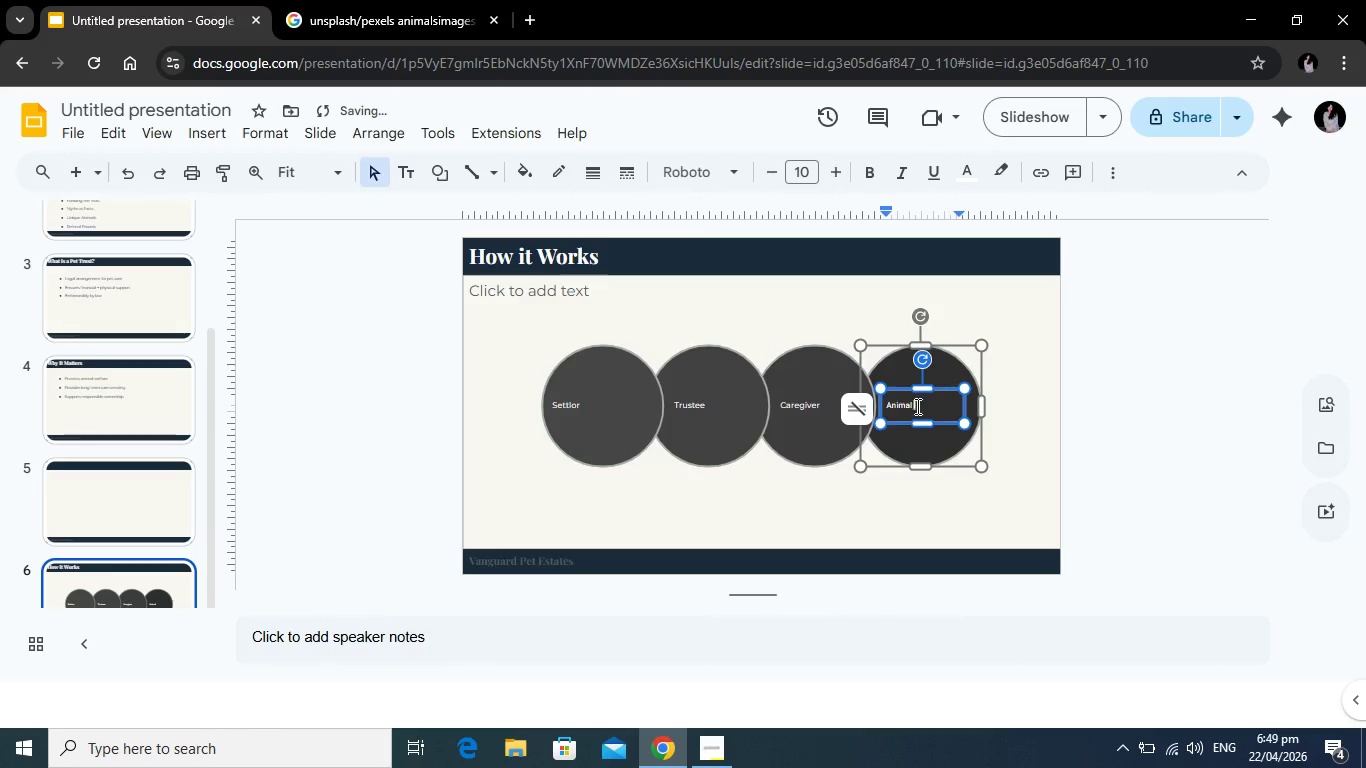 
left_click_drag(start_coordinate=[916, 406], to_coordinate=[885, 404])
 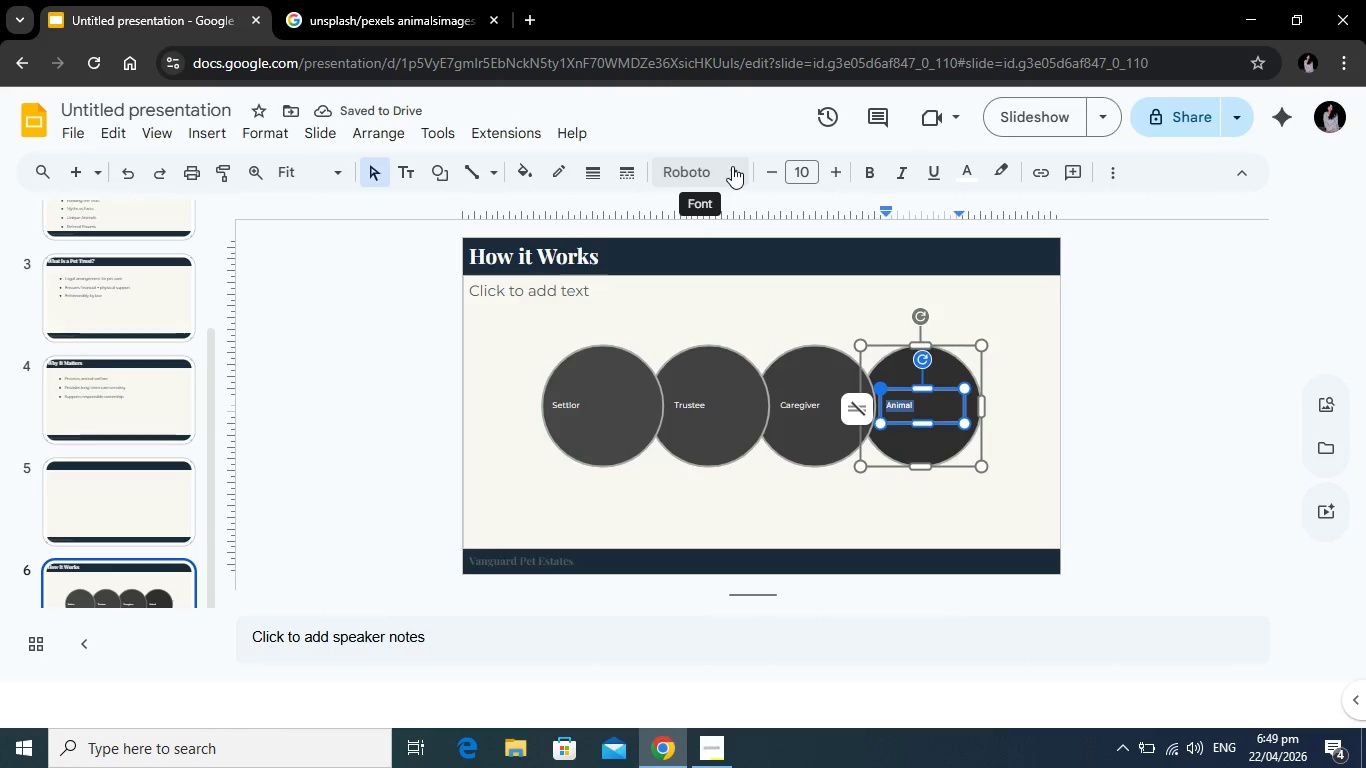 
left_click([732, 166])
 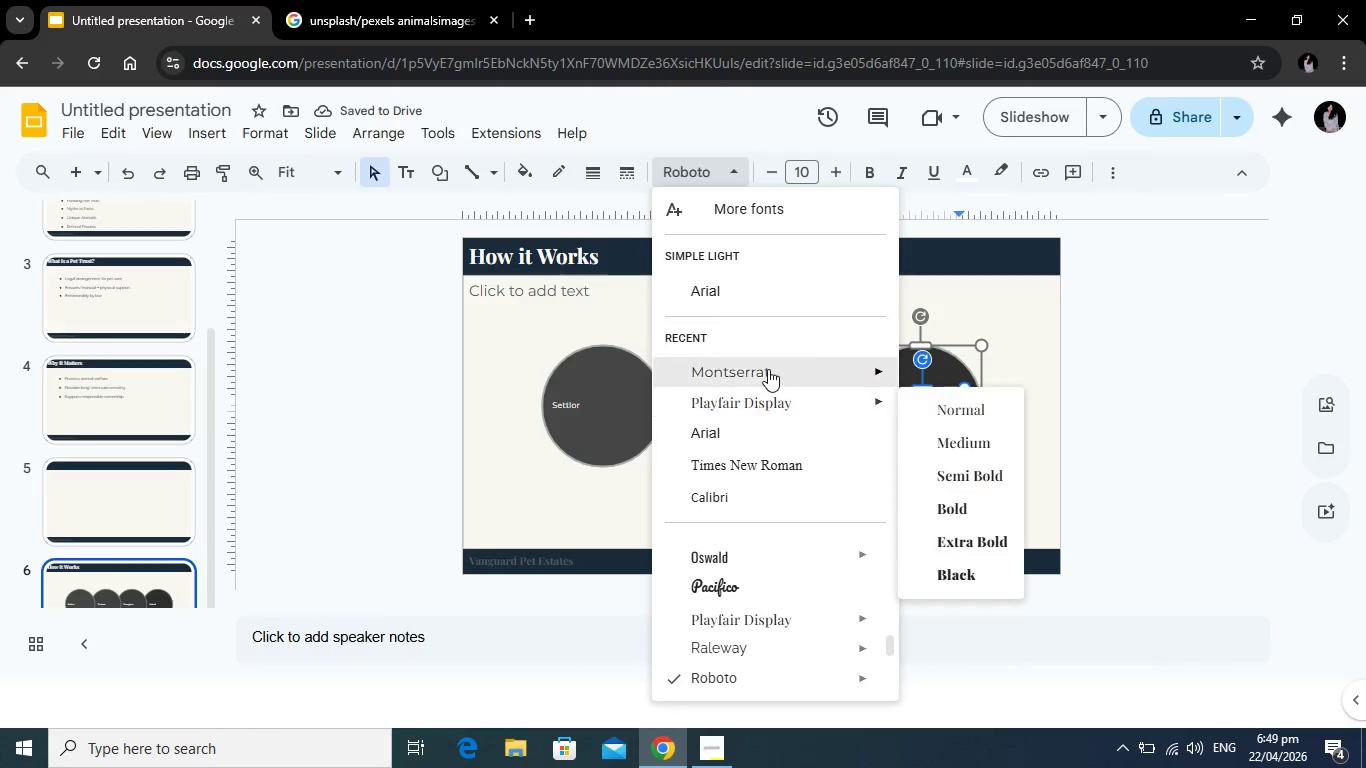 
left_click([768, 368])
 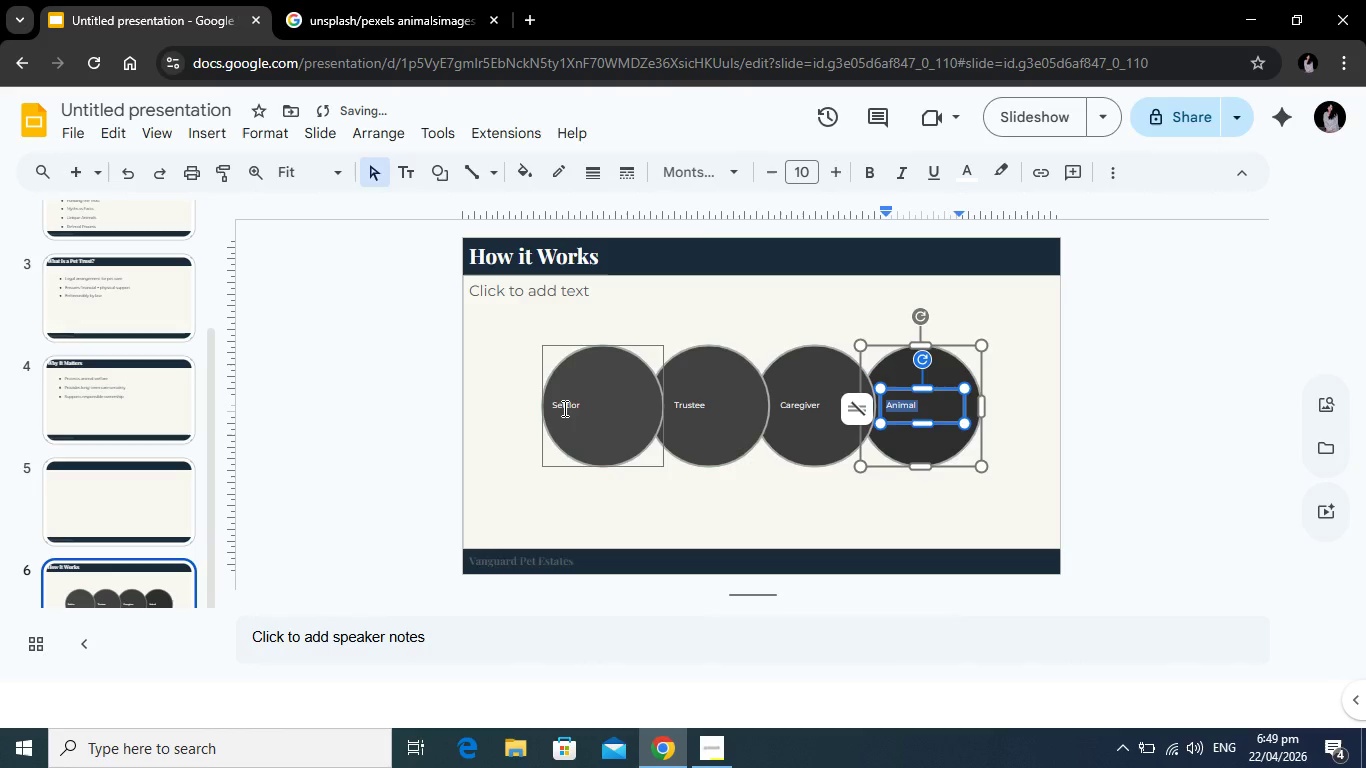 
left_click([563, 408])
 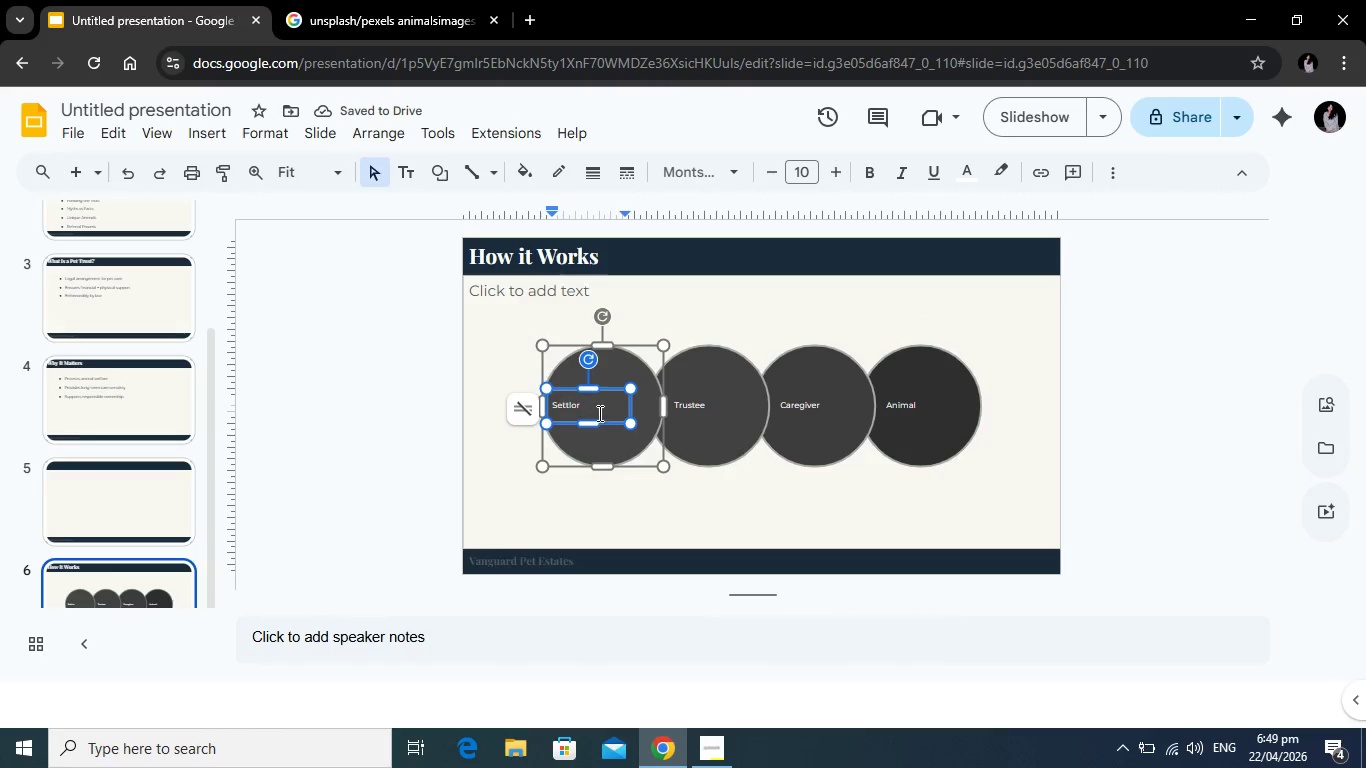 
left_click_drag(start_coordinate=[600, 410], to_coordinate=[541, 409])
 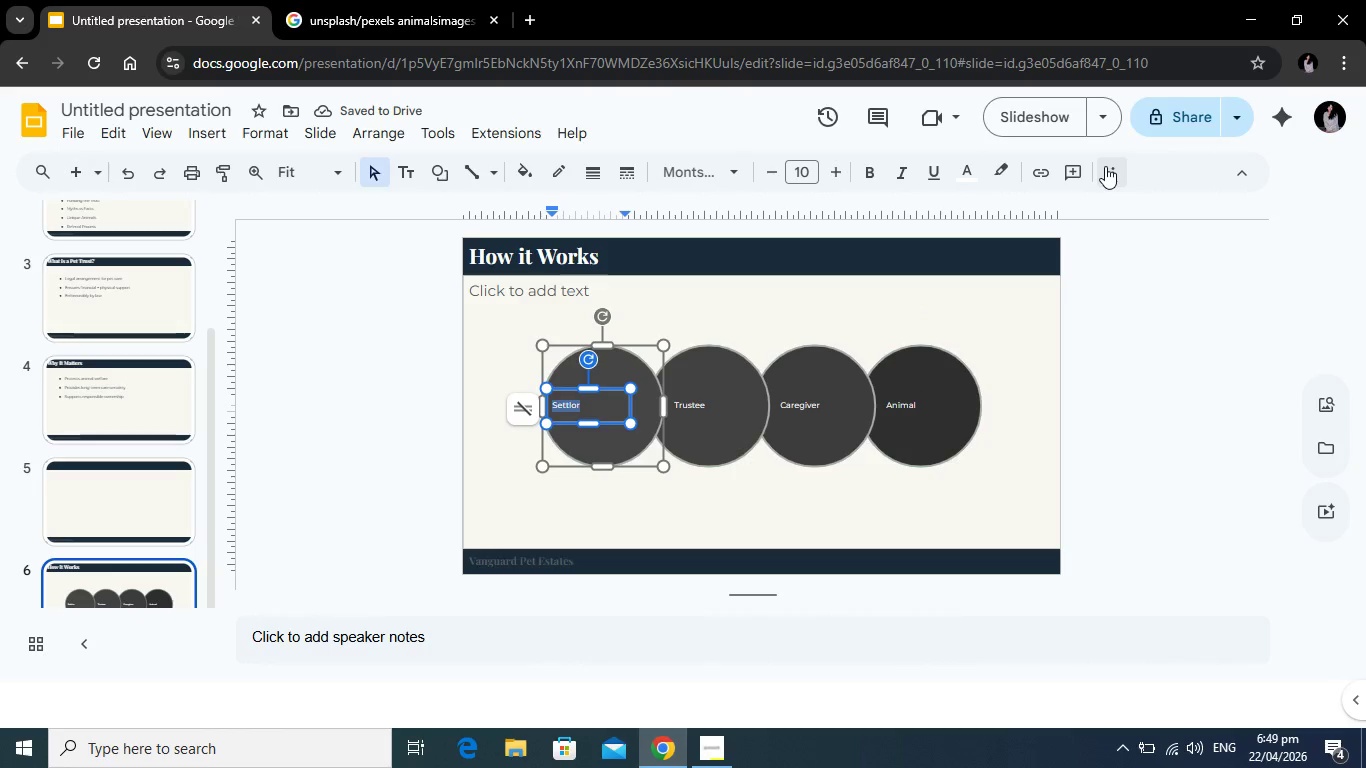 
left_click([1105, 166])
 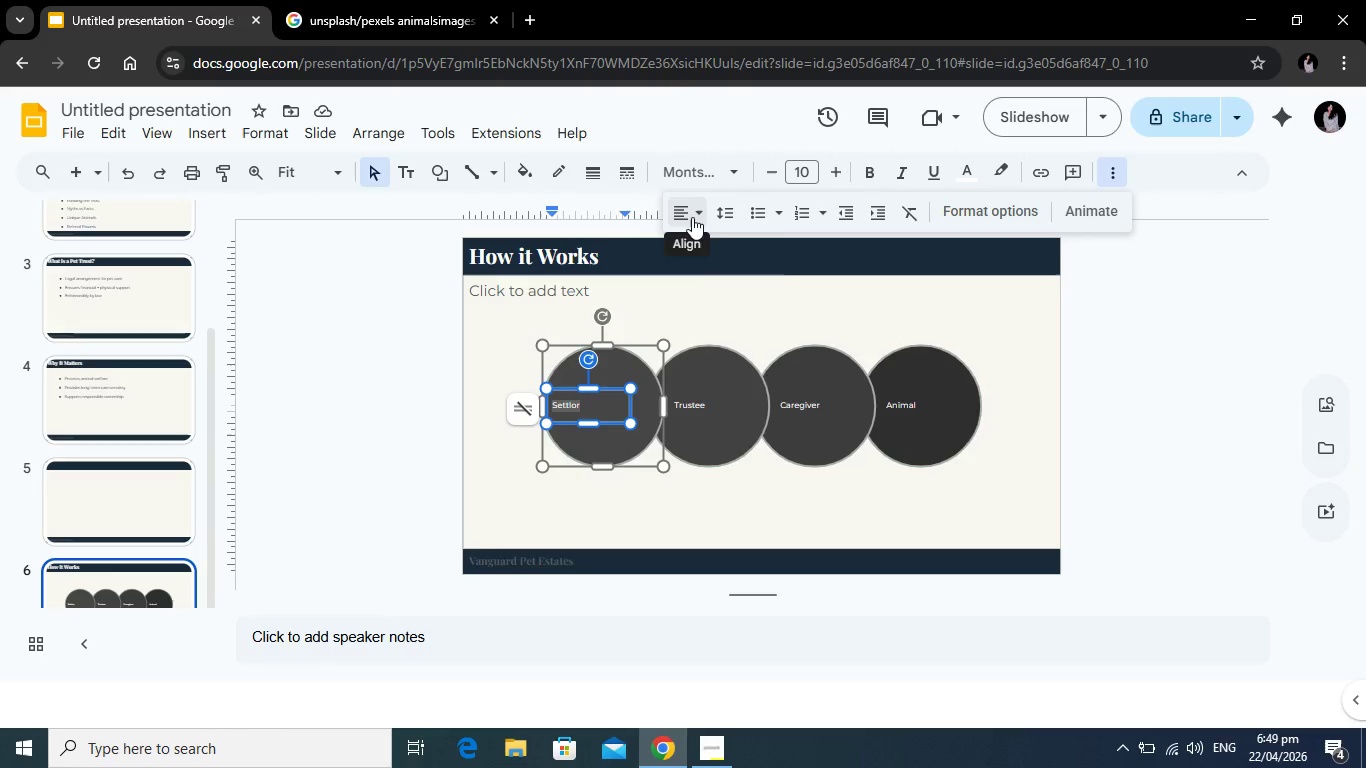 
left_click([695, 215])
 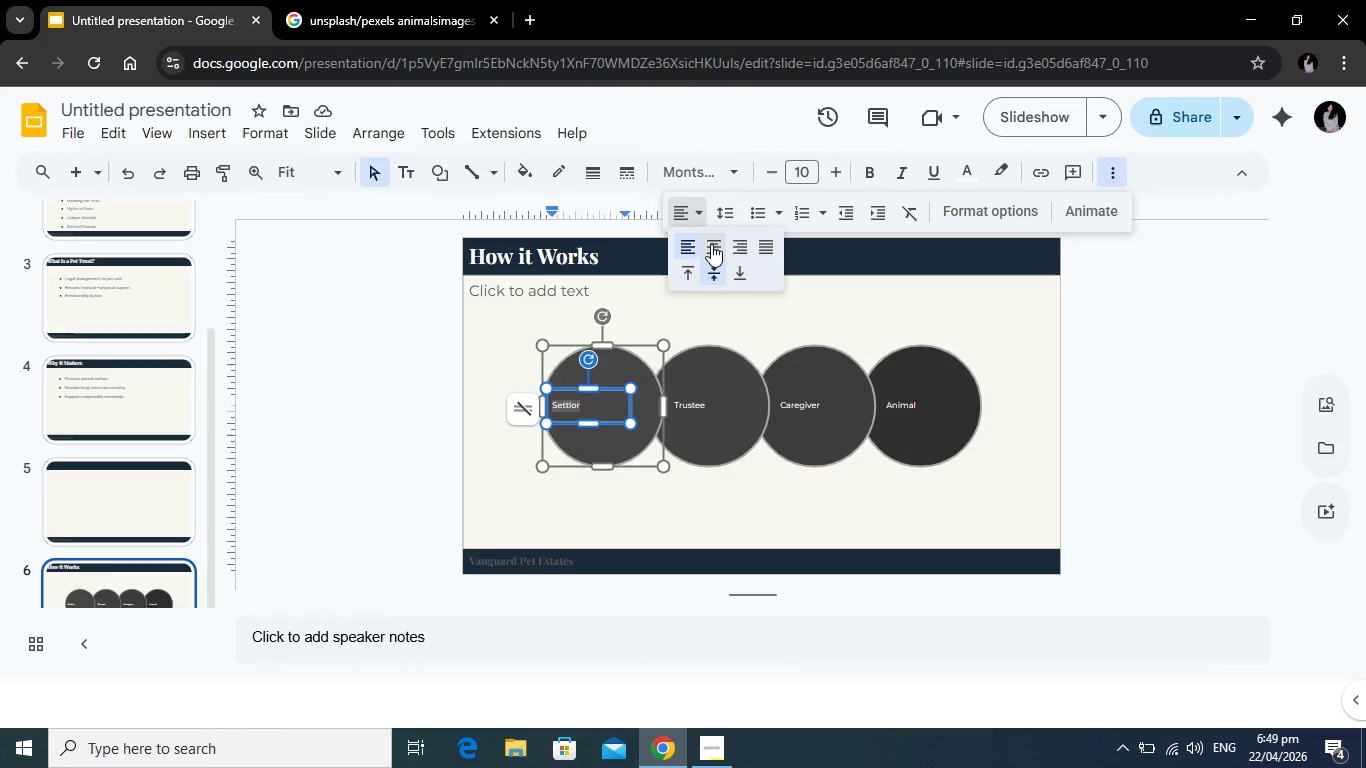 
left_click([711, 244])
 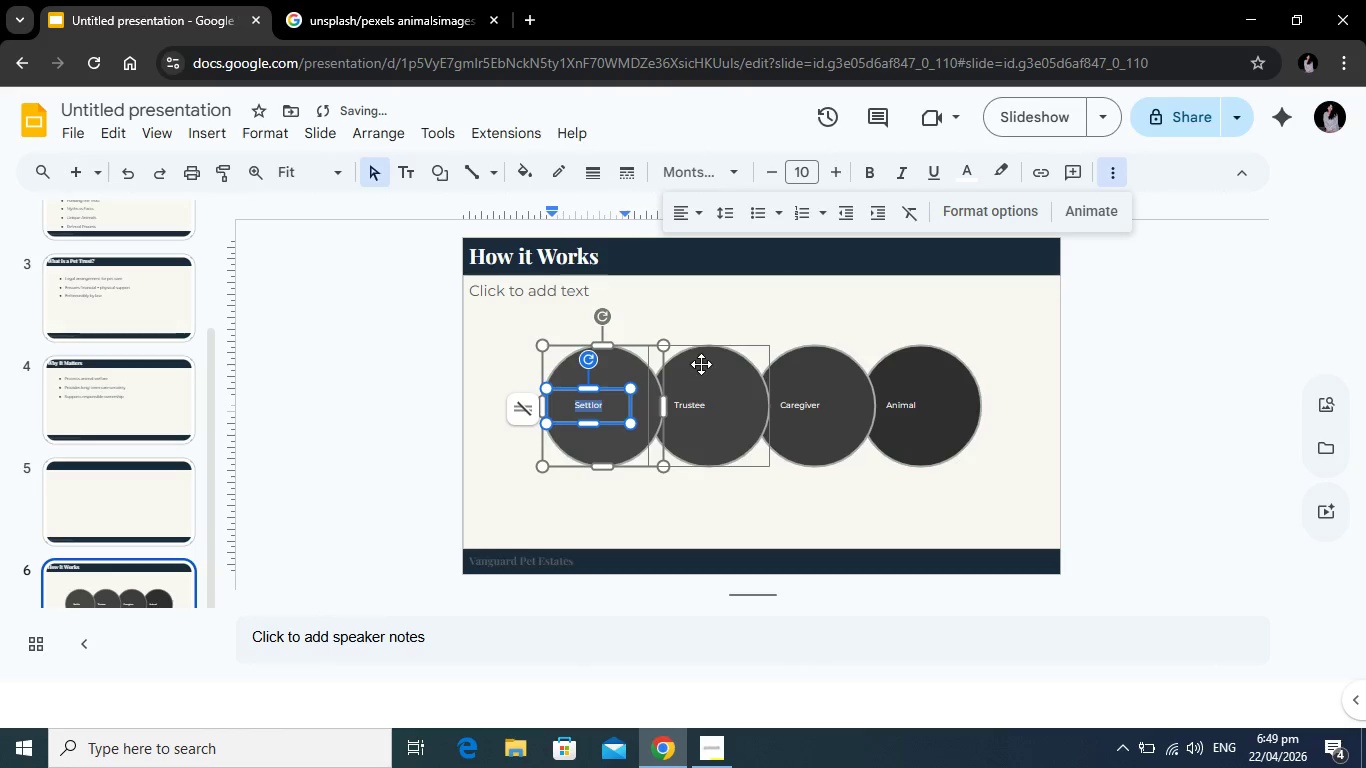 
left_click([703, 360])
 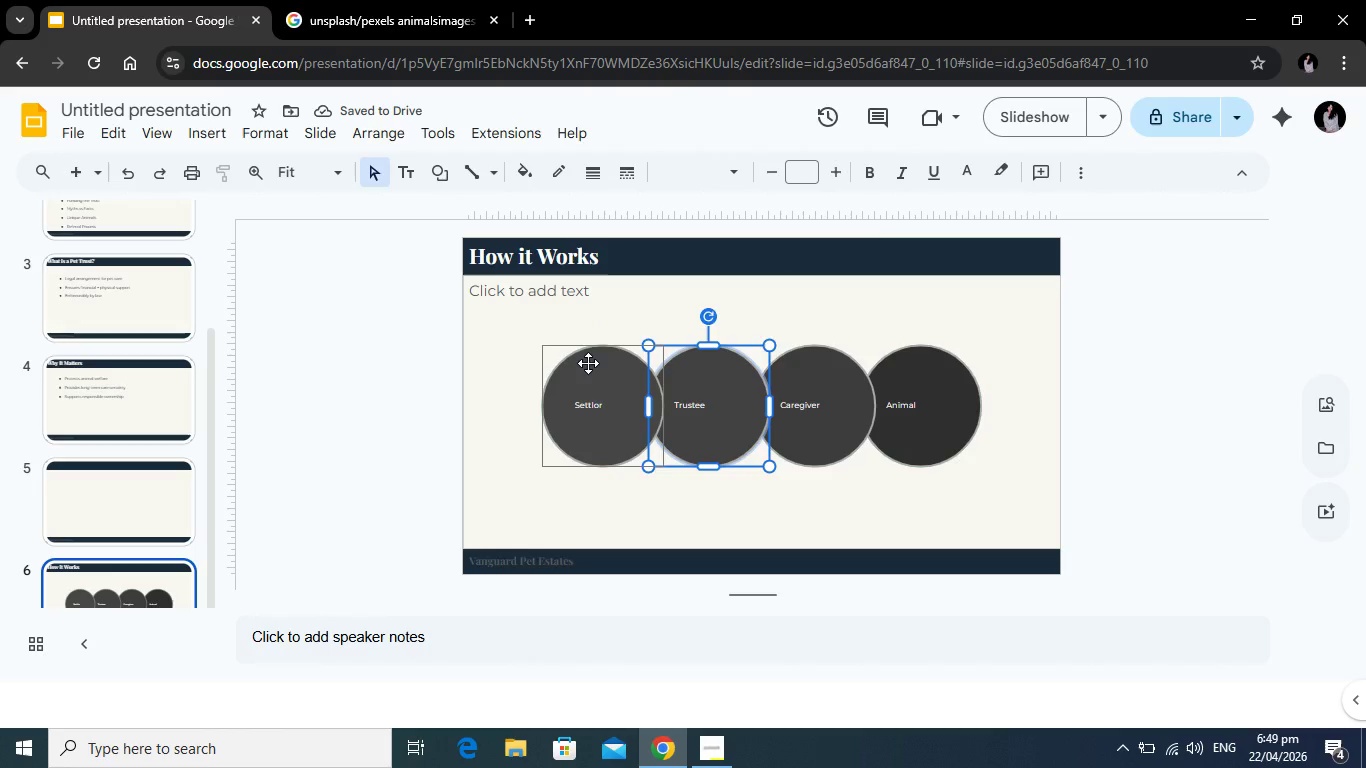 
left_click([588, 363])
 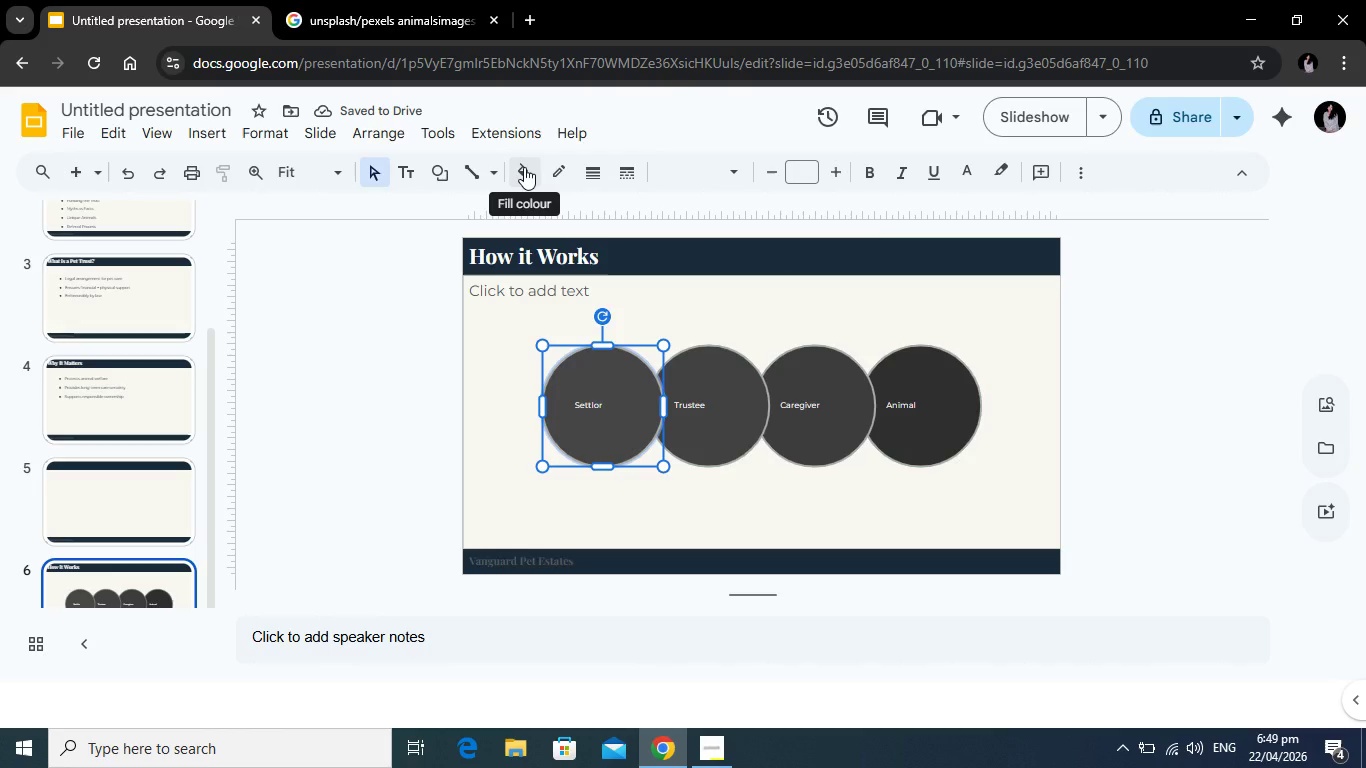 
left_click([524, 167])
 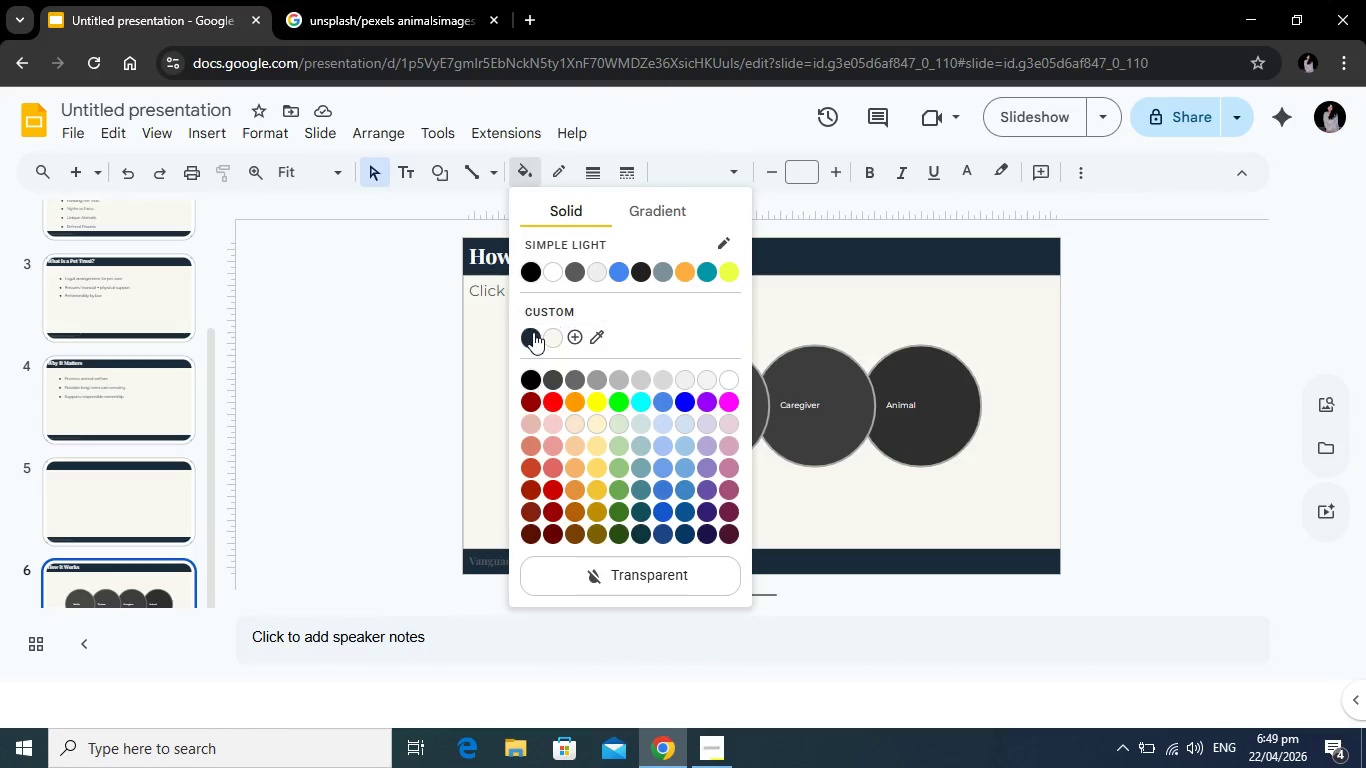 
left_click([533, 332])
 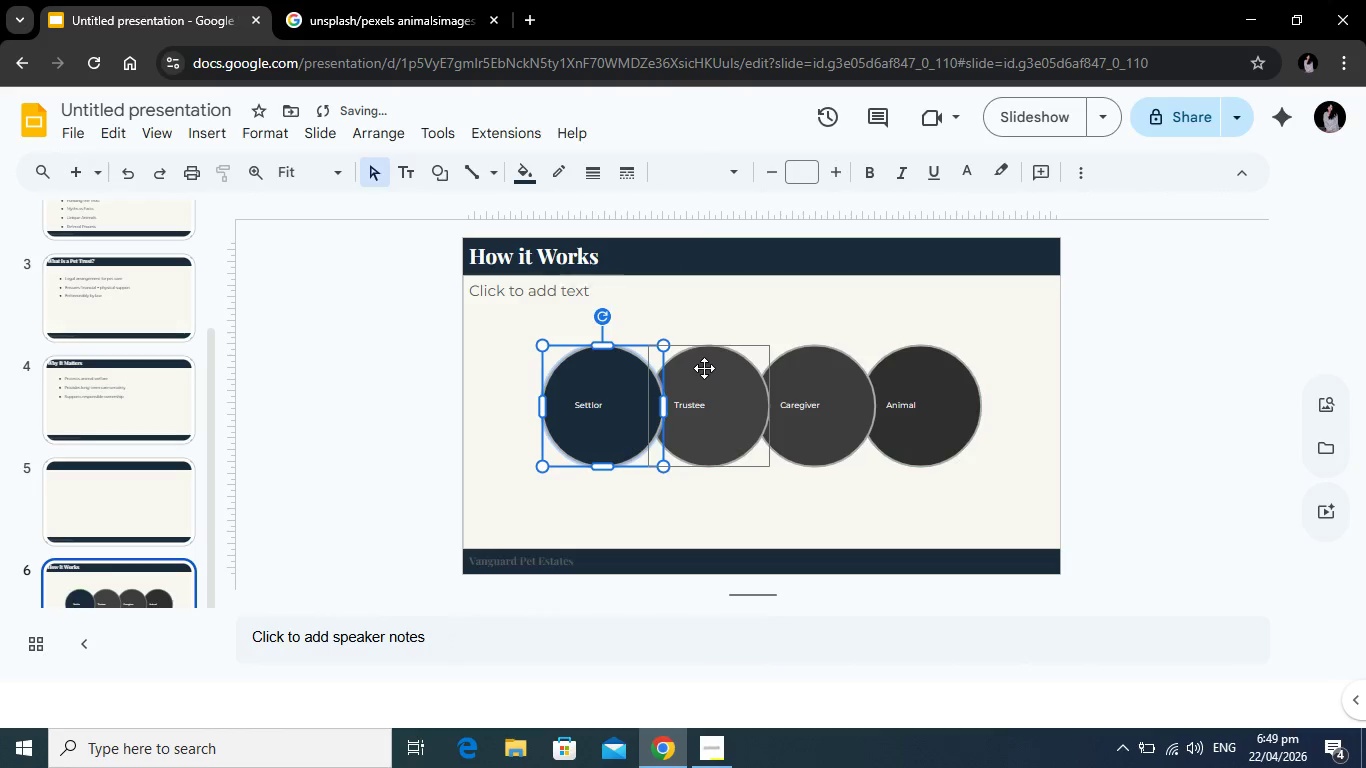 
left_click([704, 368])
 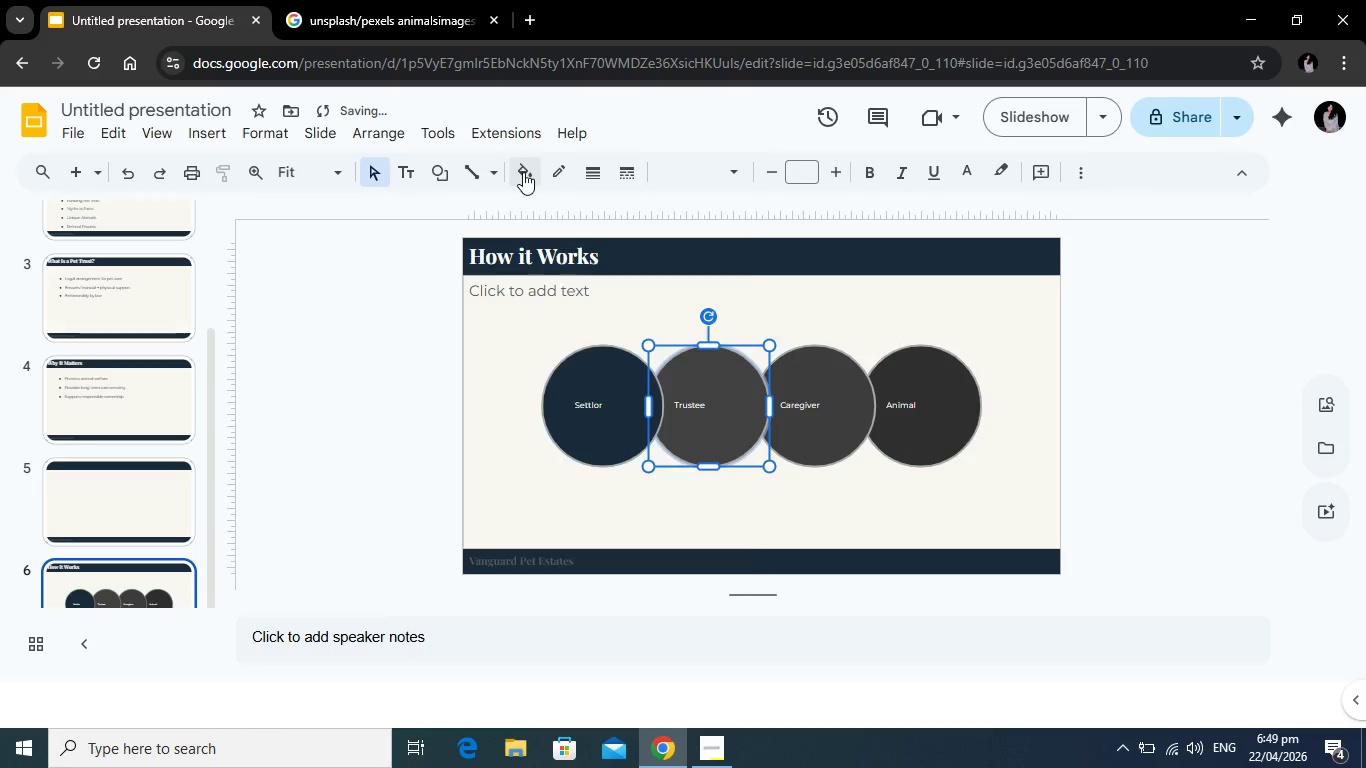 
left_click([523, 172])
 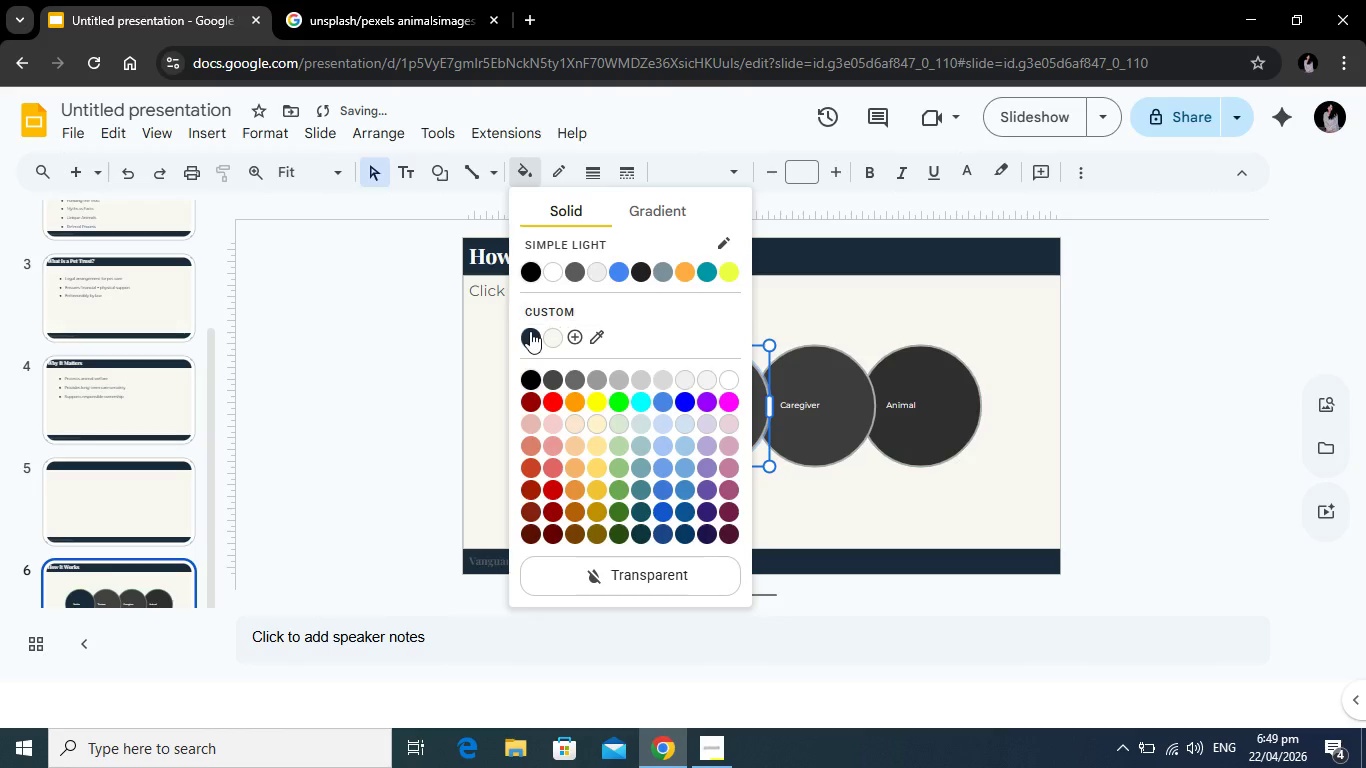 
left_click([530, 331])
 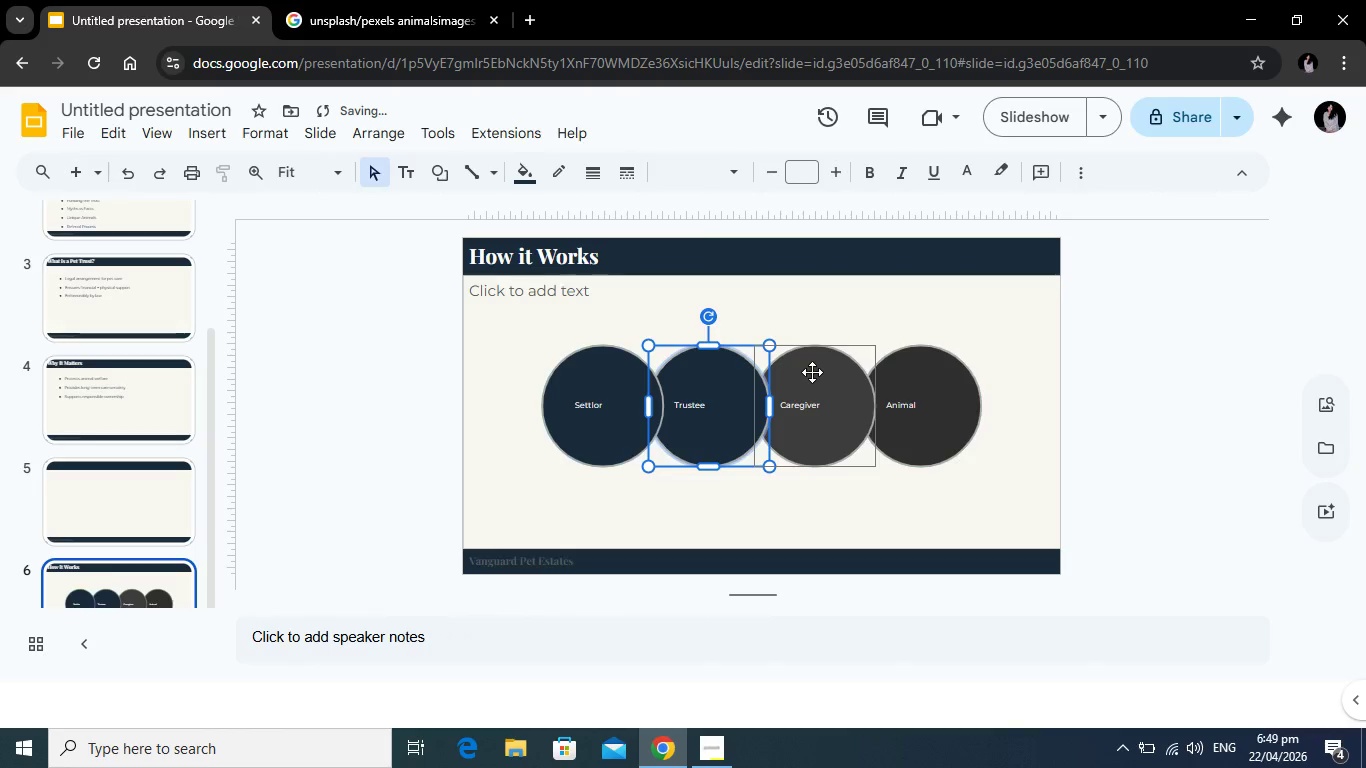 
left_click([812, 372])
 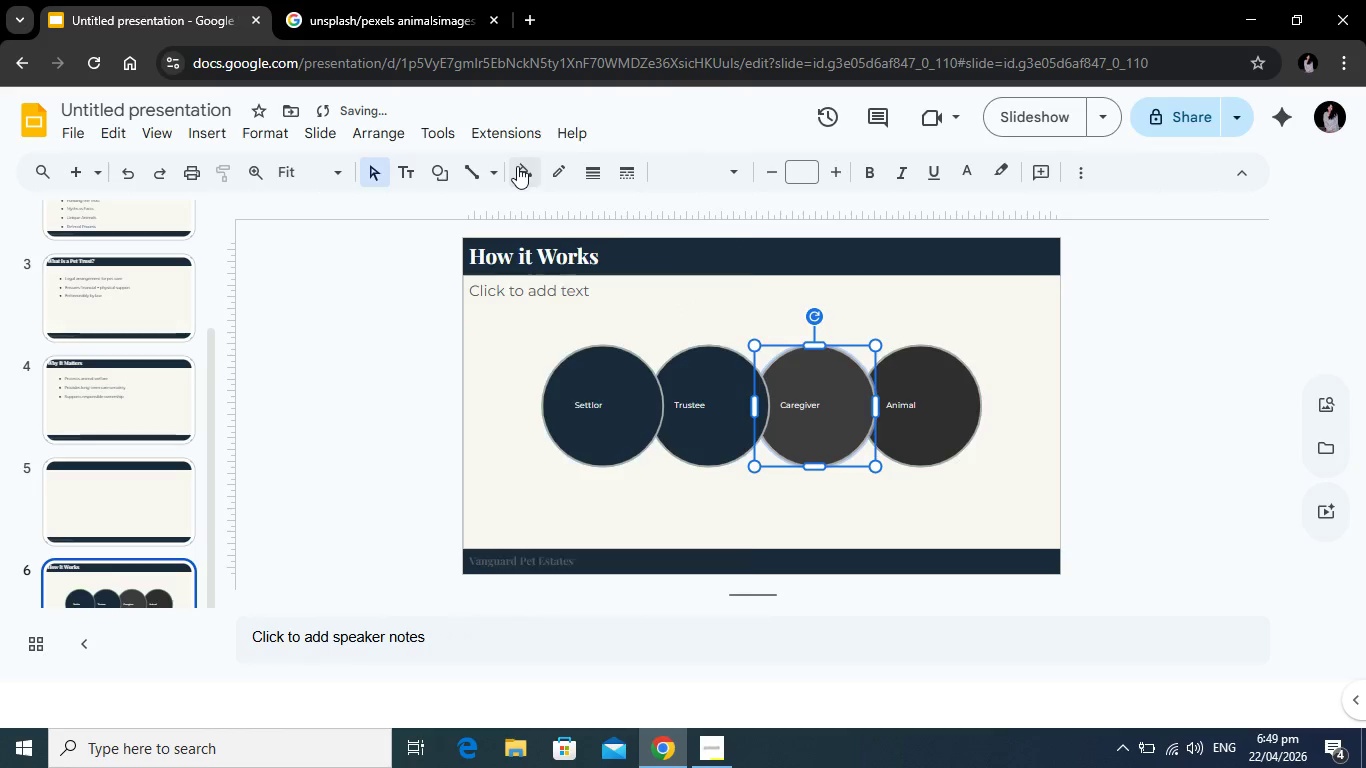 
left_click([517, 166])
 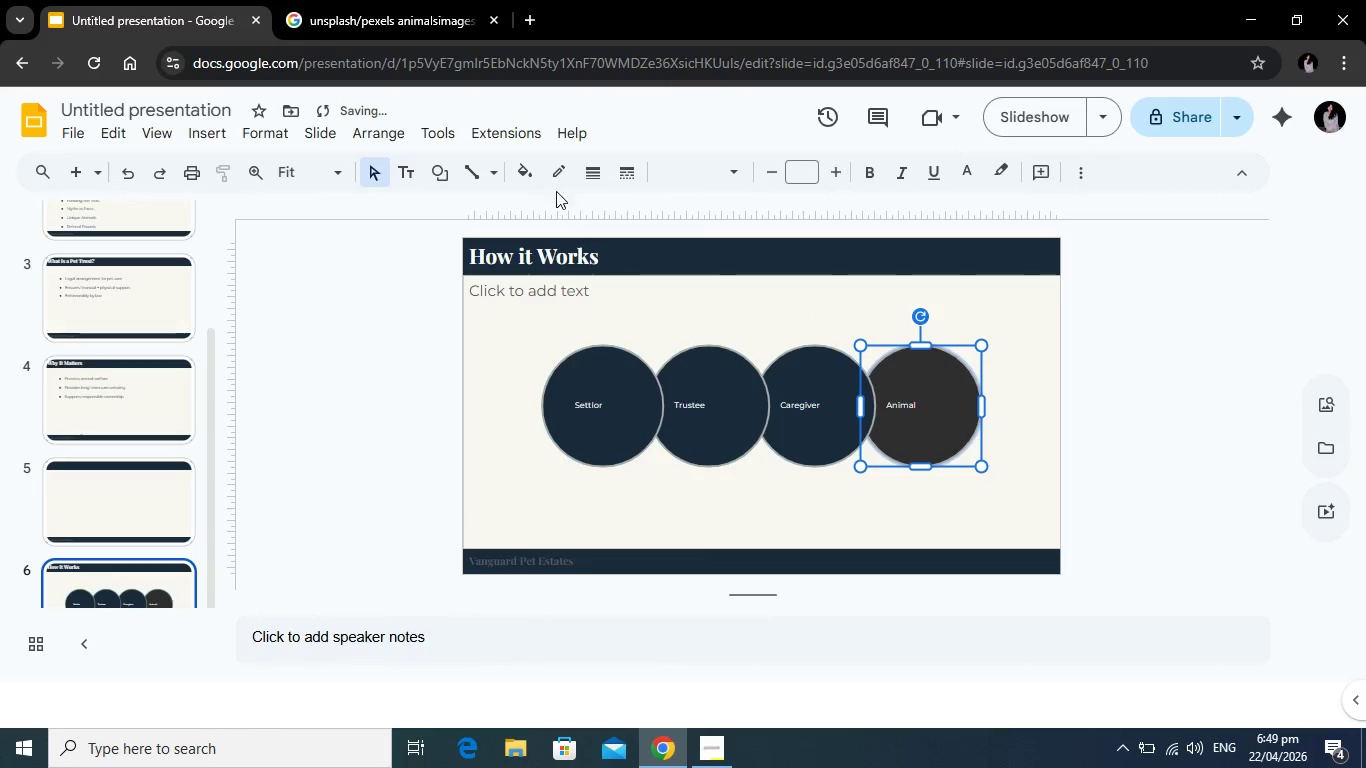 
left_click([533, 168])
 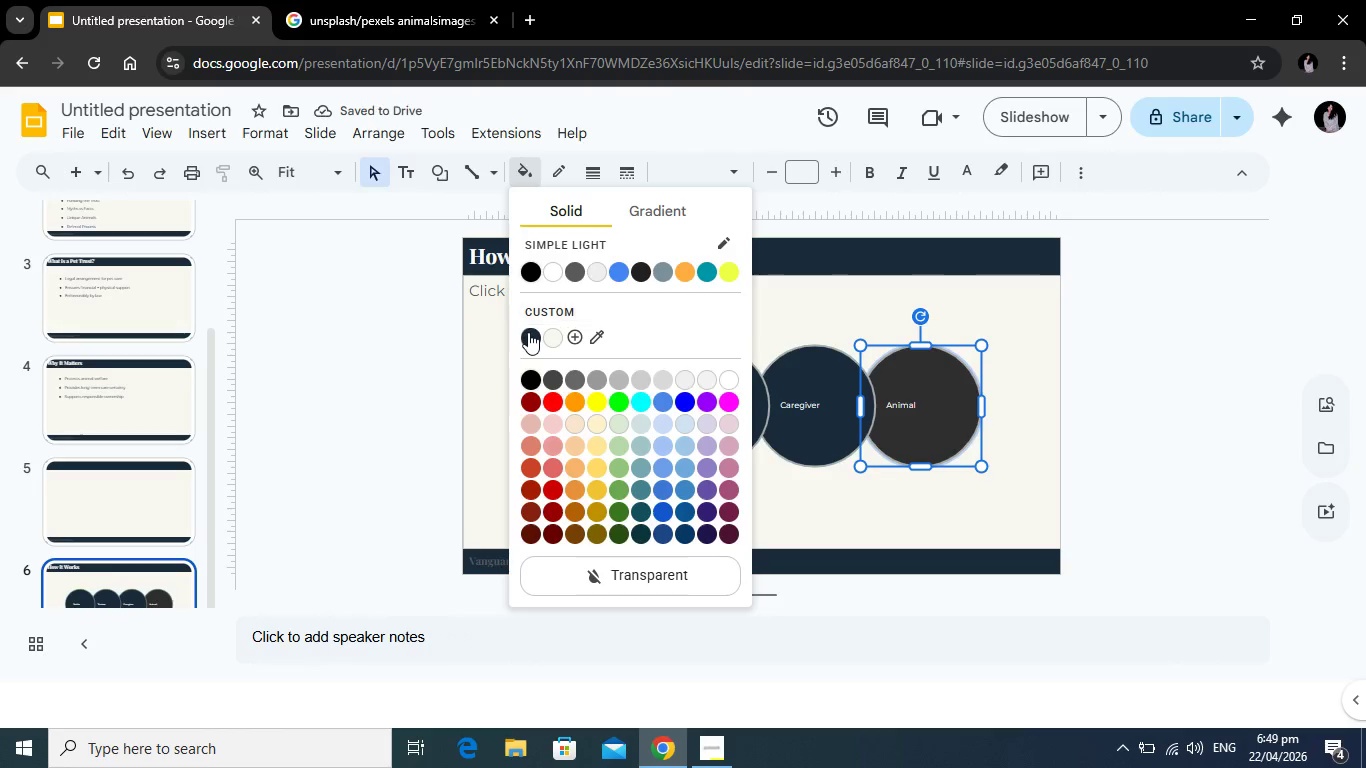 
left_click([528, 332])
 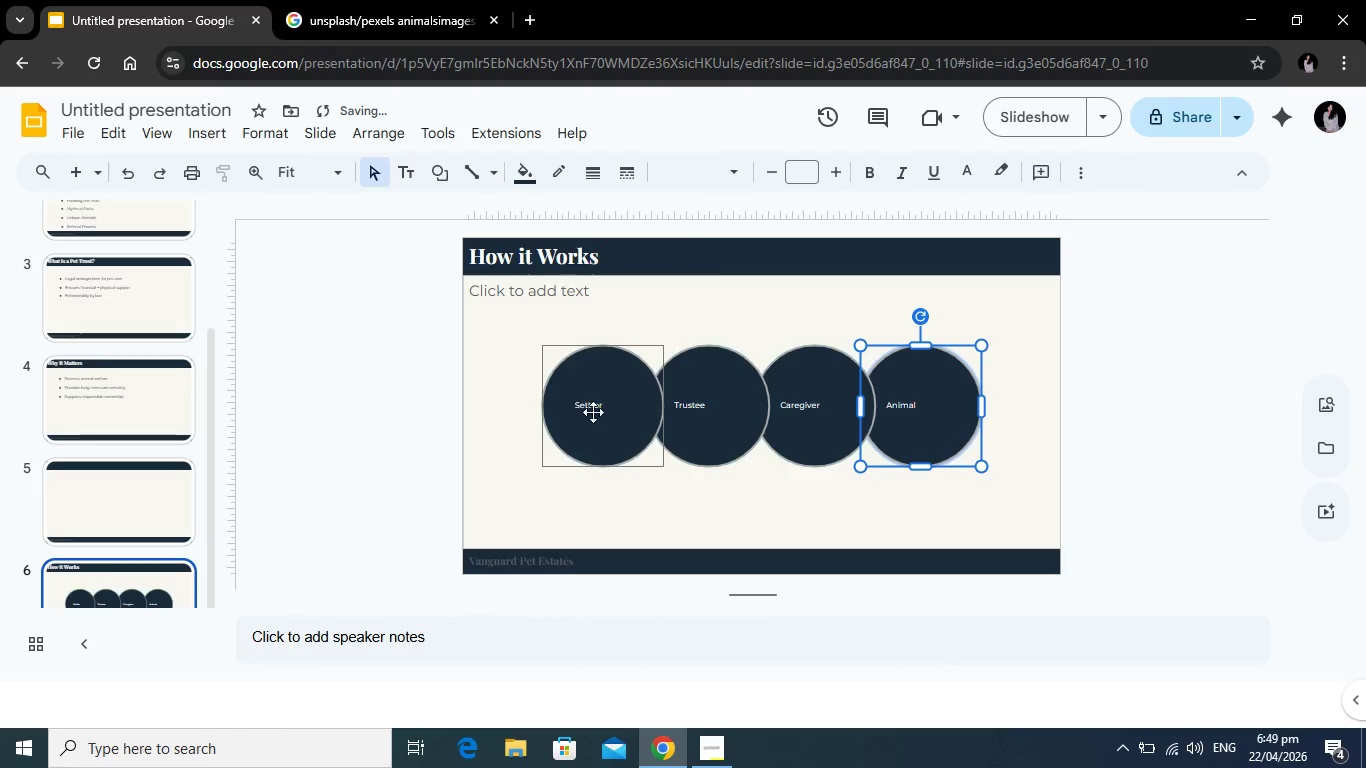 
left_click([593, 412])
 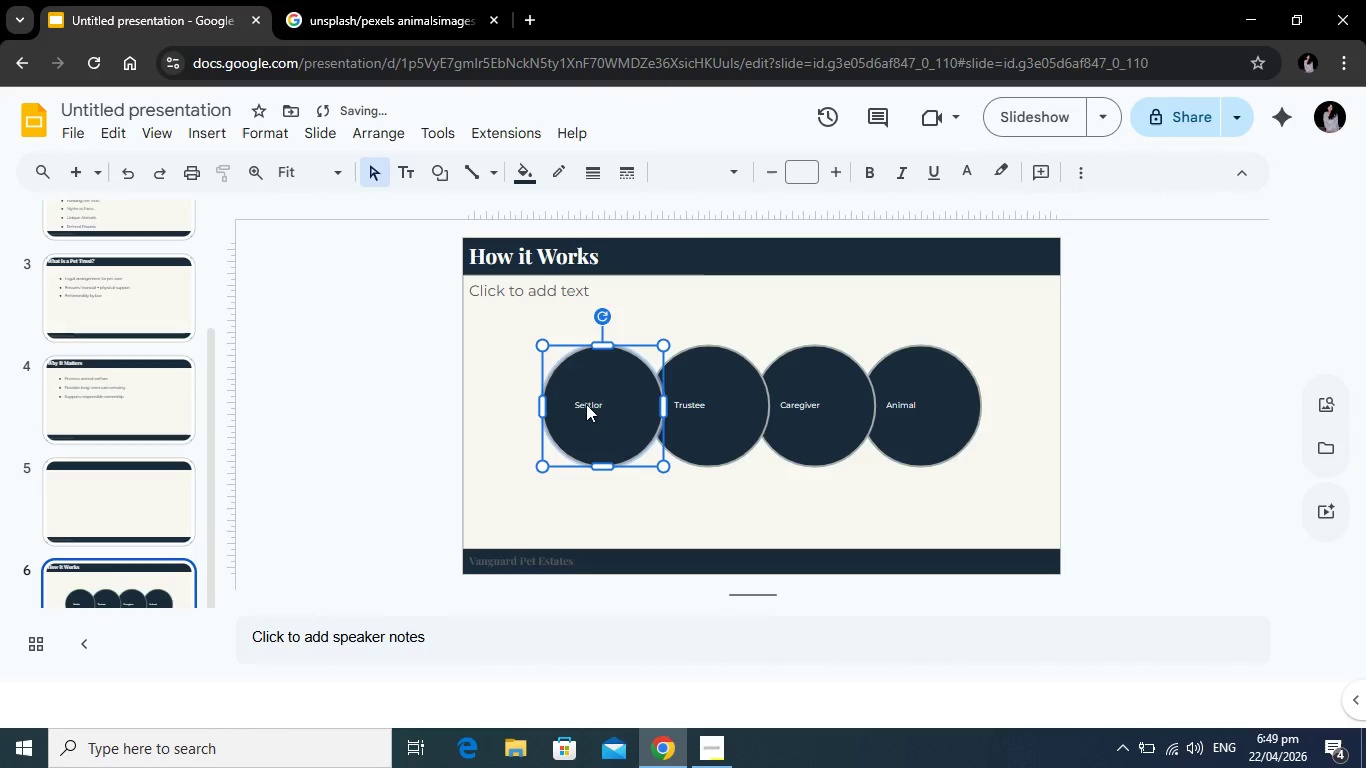 
left_click([586, 404])
 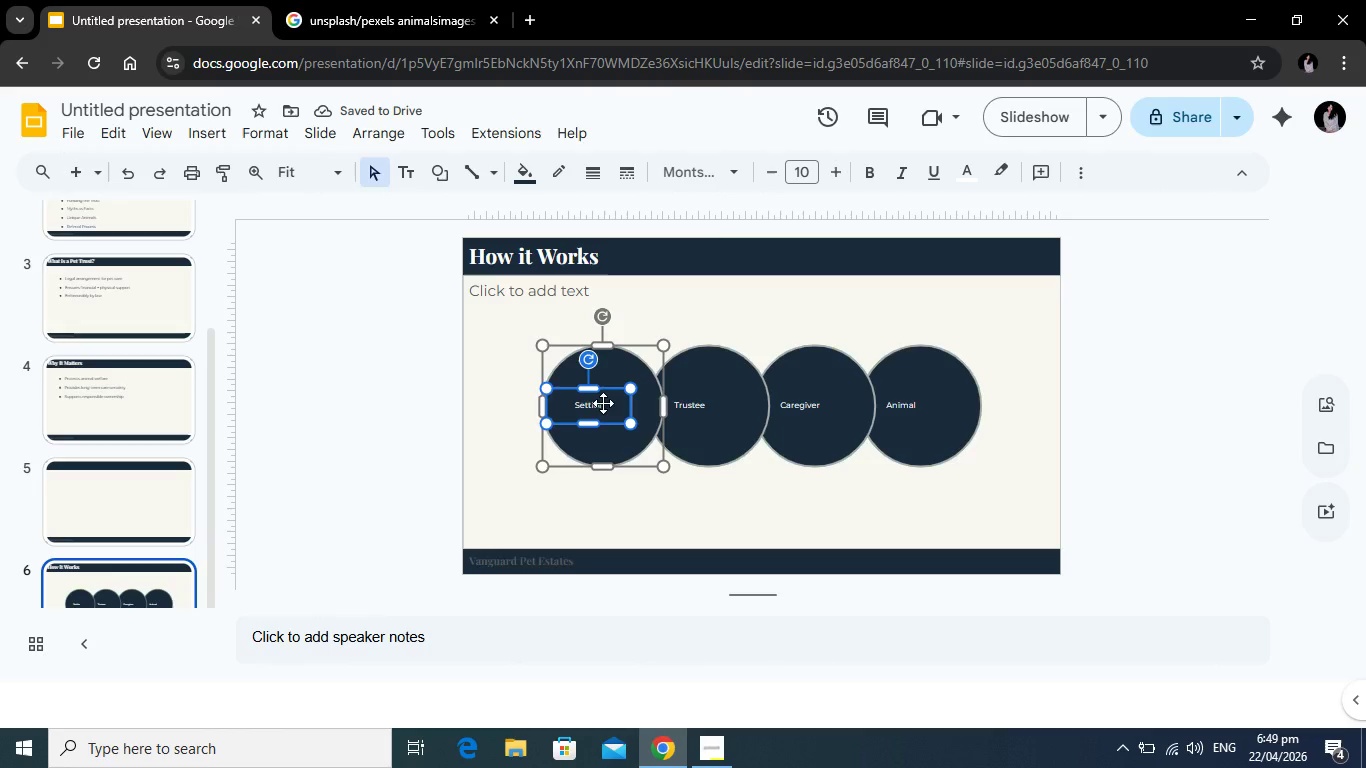 
left_click([591, 403])
 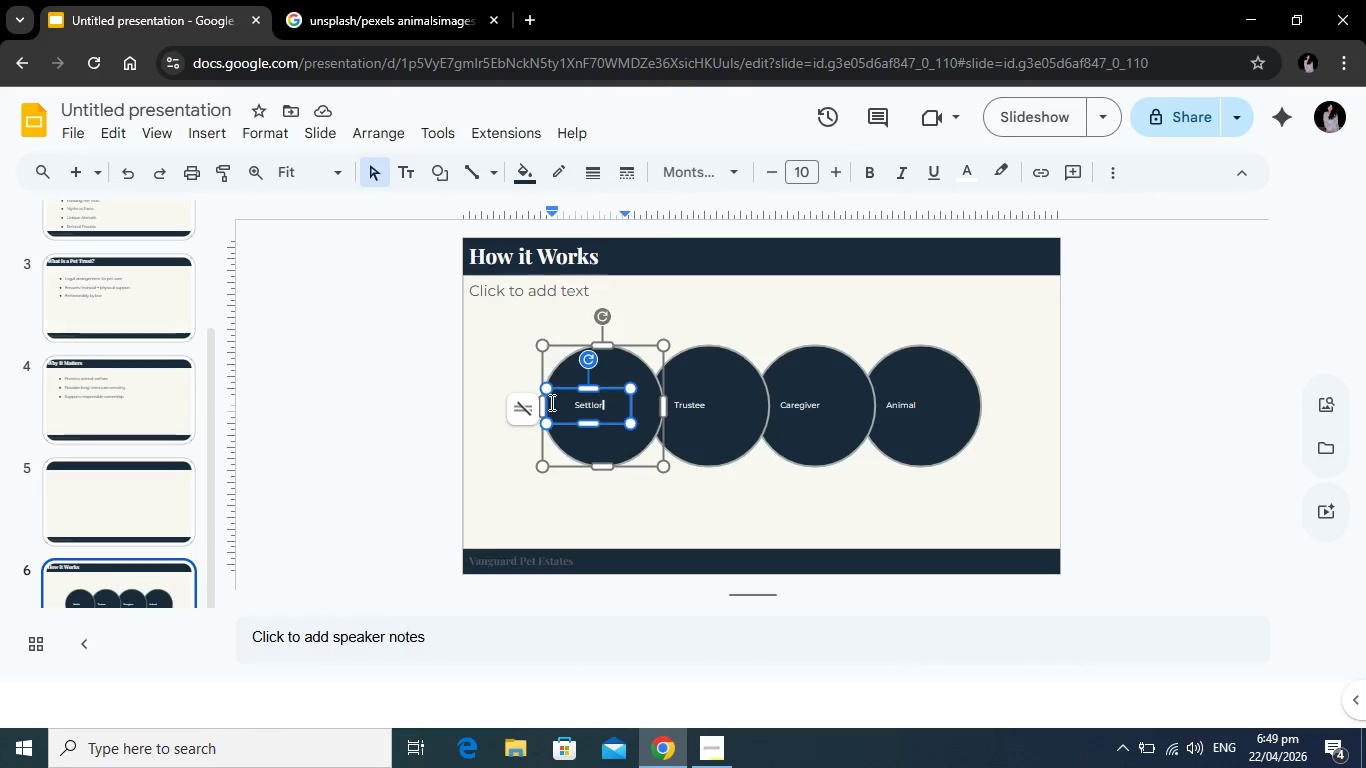 
left_click_drag(start_coordinate=[603, 402], to_coordinate=[527, 402])
 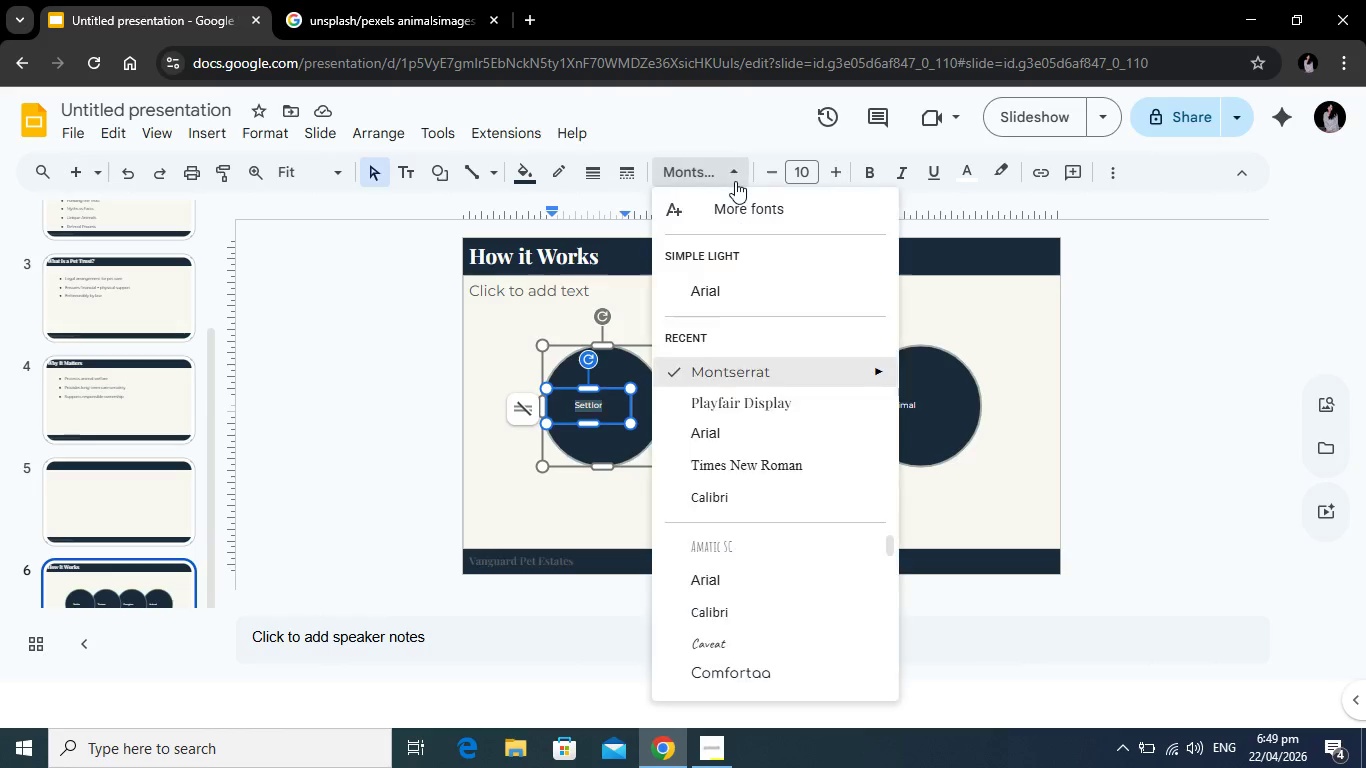 
left_click([735, 181])
 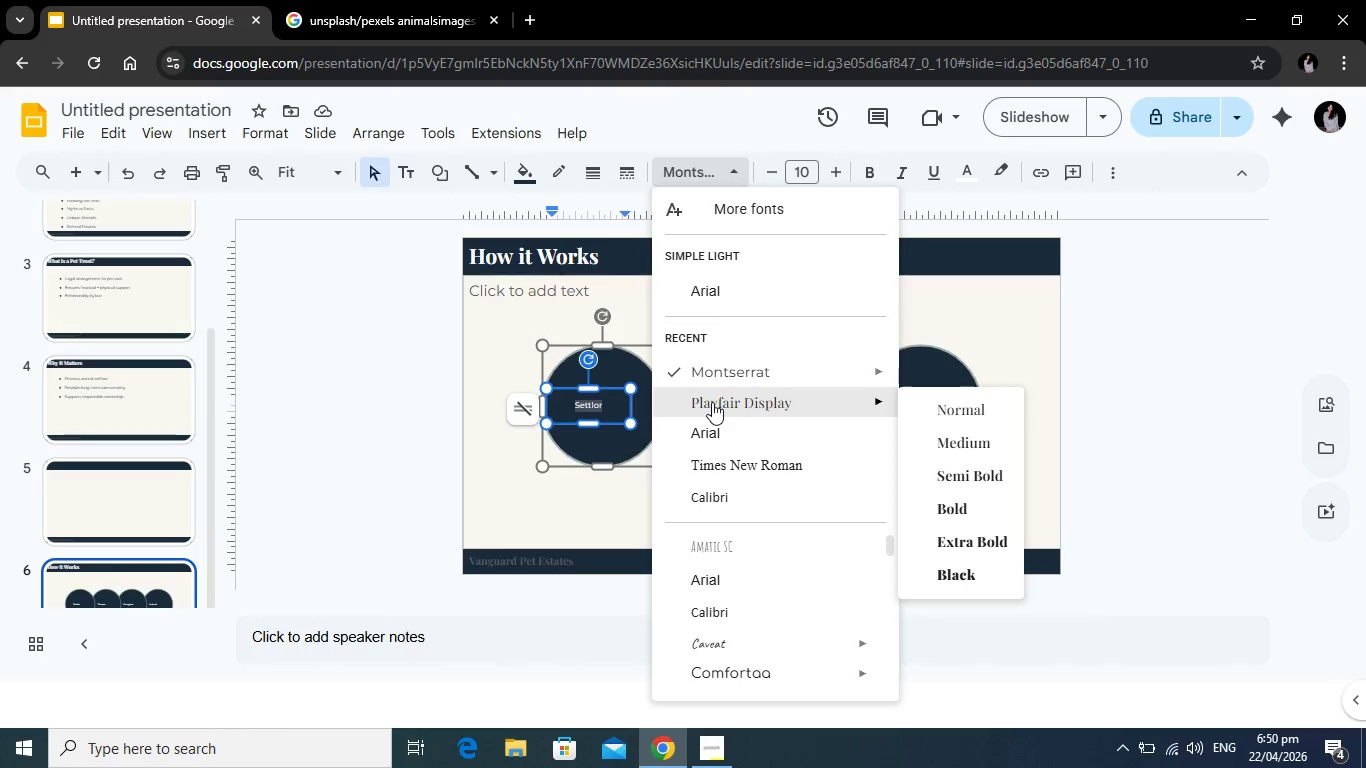 
left_click([712, 402])
 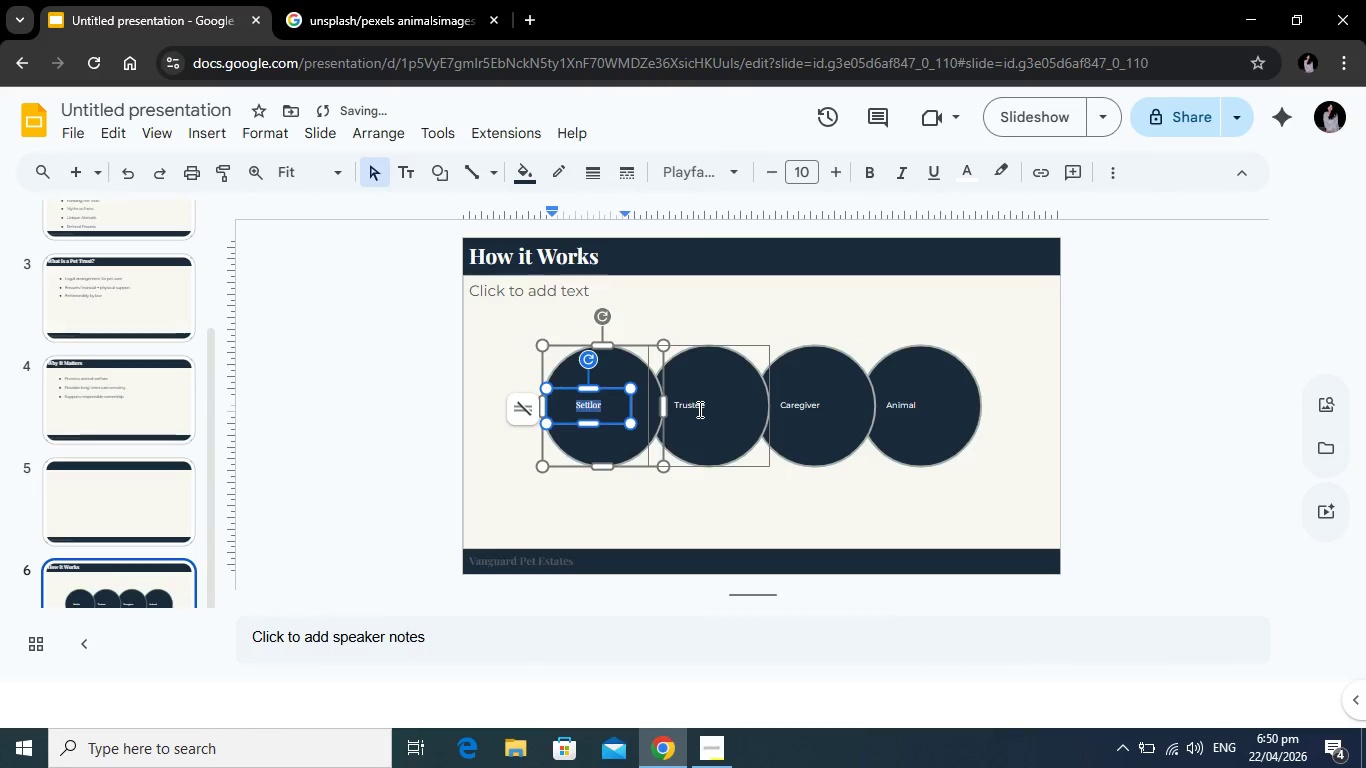 
left_click([698, 409])
 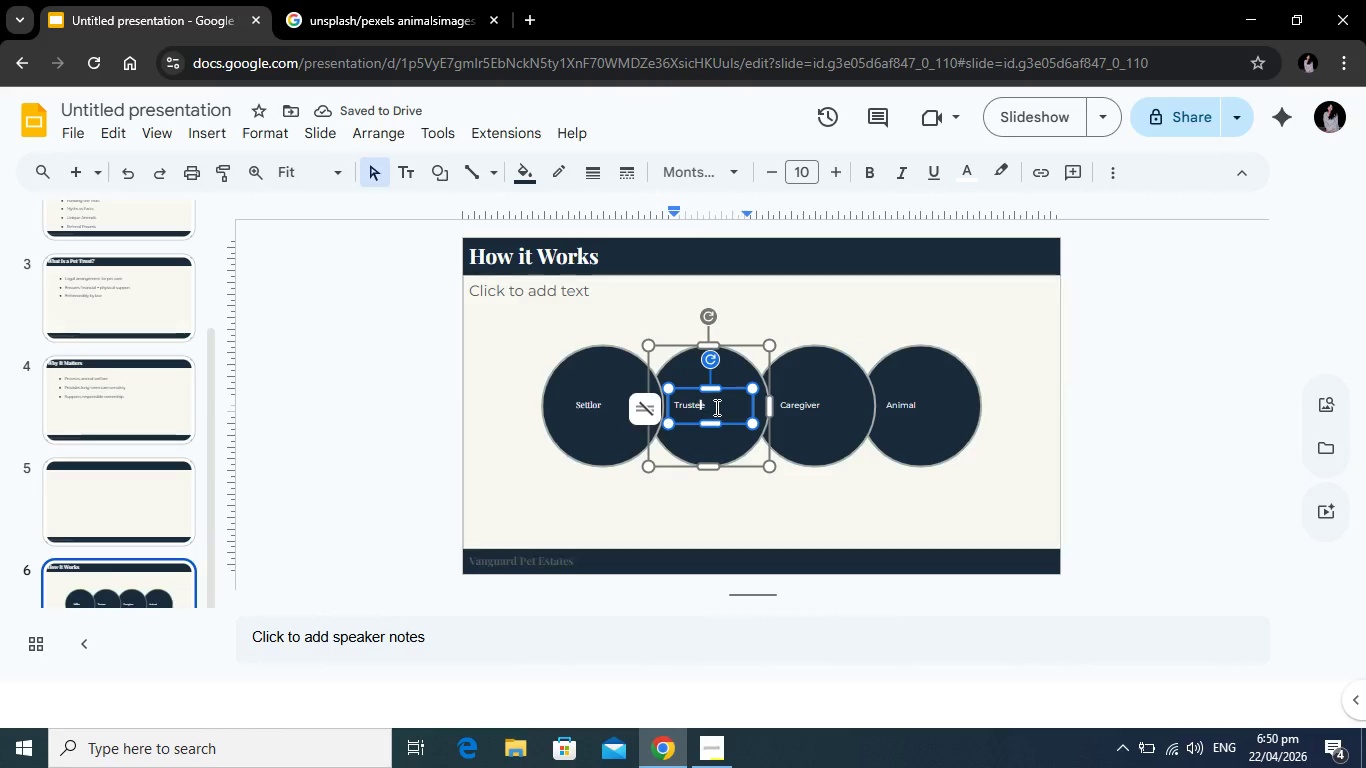 
left_click_drag(start_coordinate=[715, 407], to_coordinate=[670, 404])
 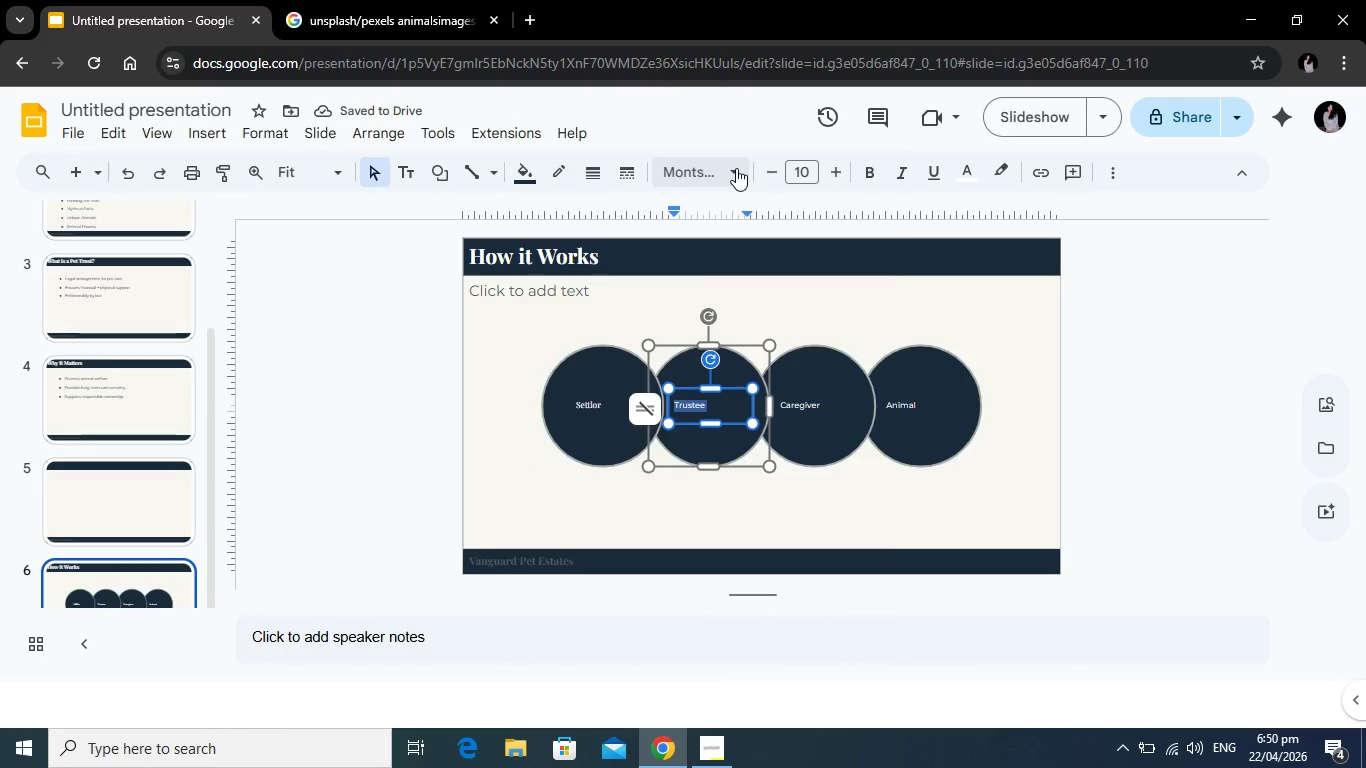 
left_click([736, 168])
 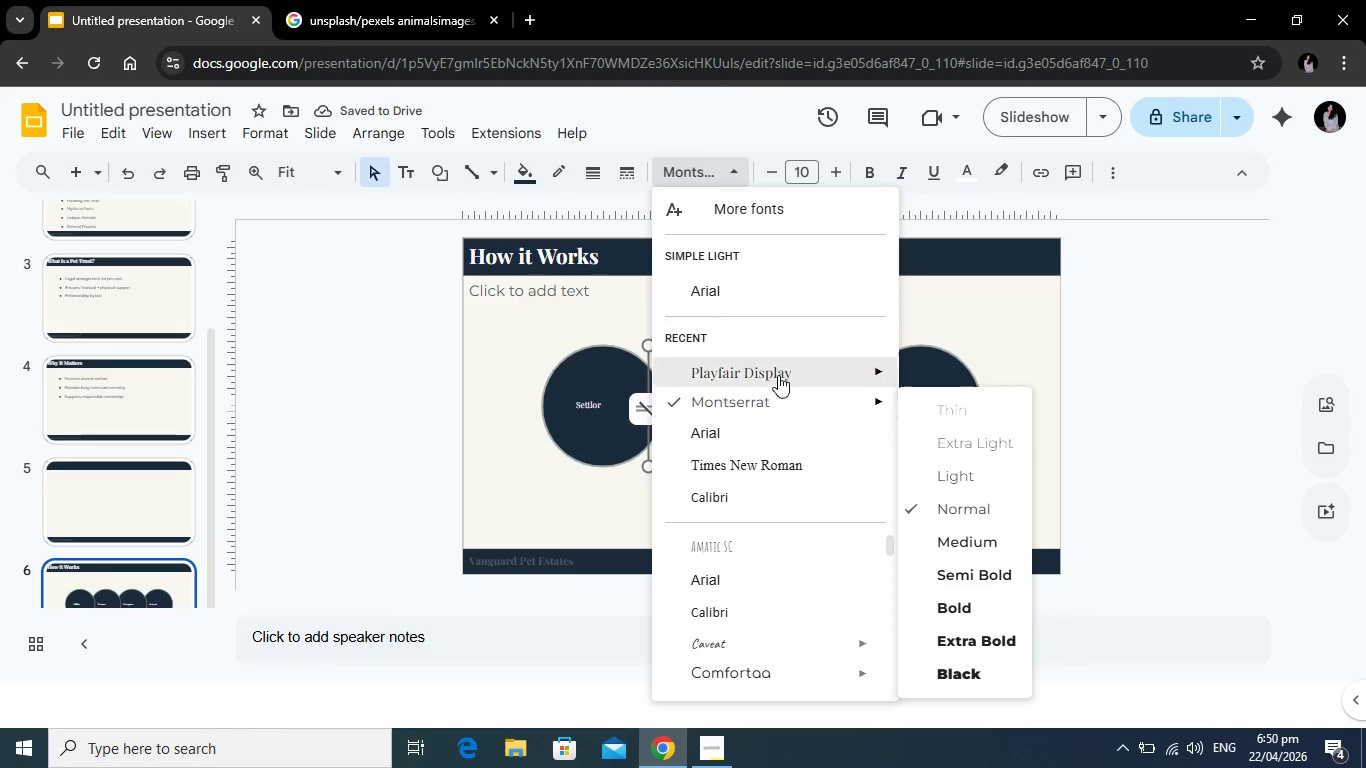 
left_click([778, 375])
 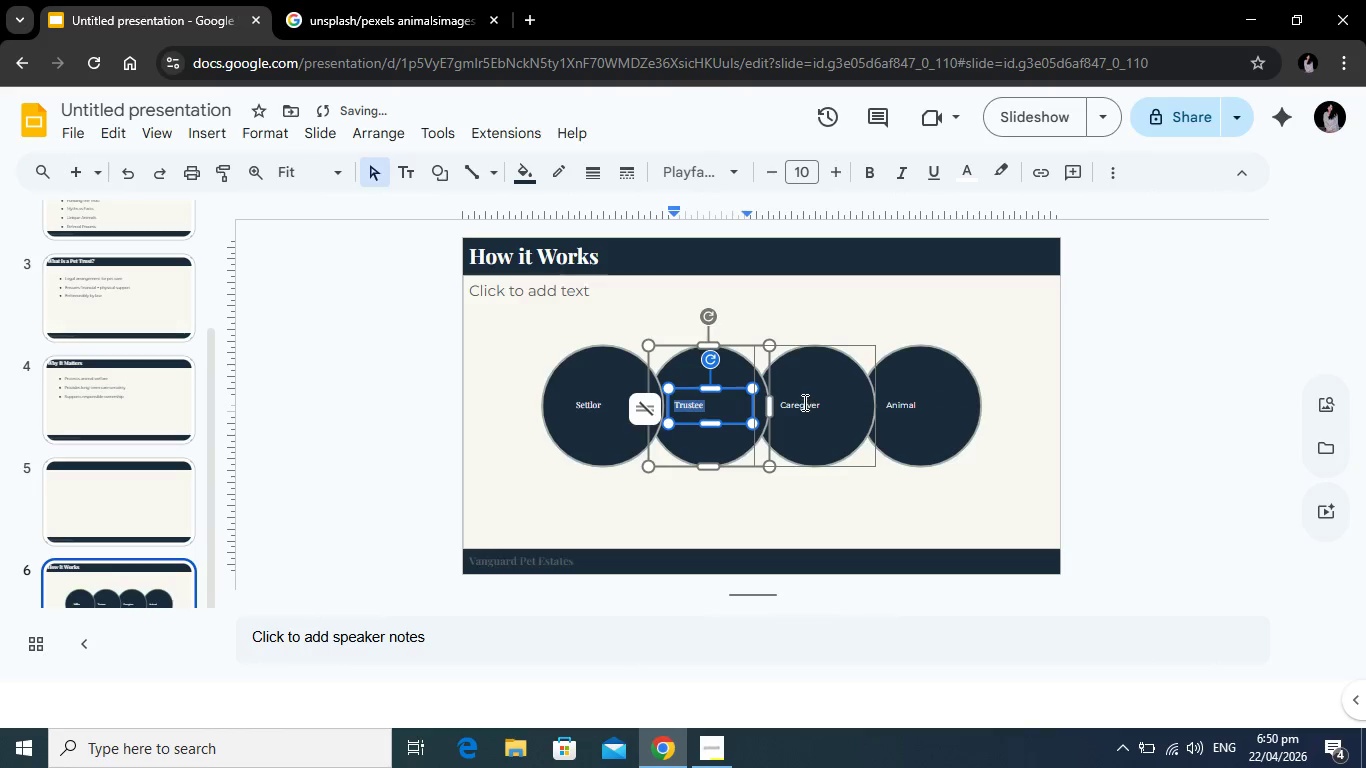 
left_click([802, 402])
 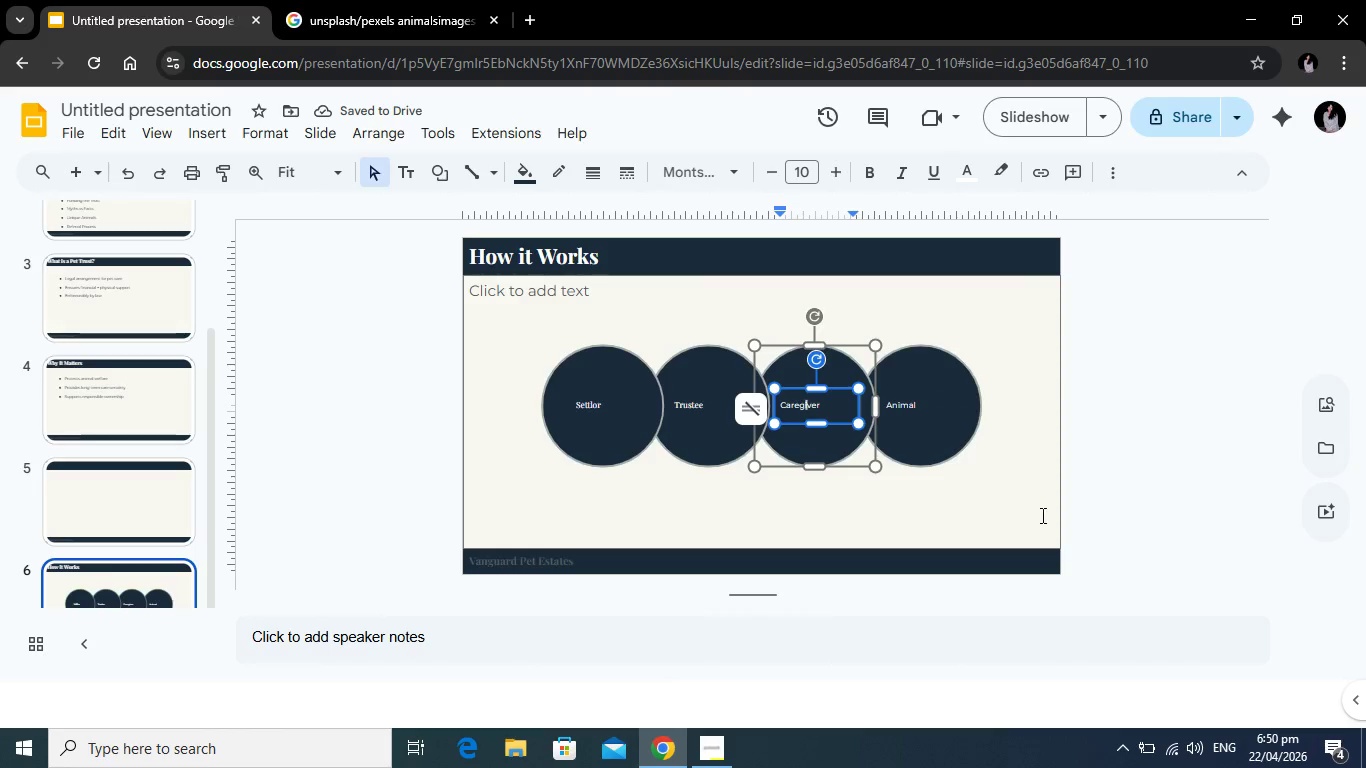 
left_click([1118, 502])
 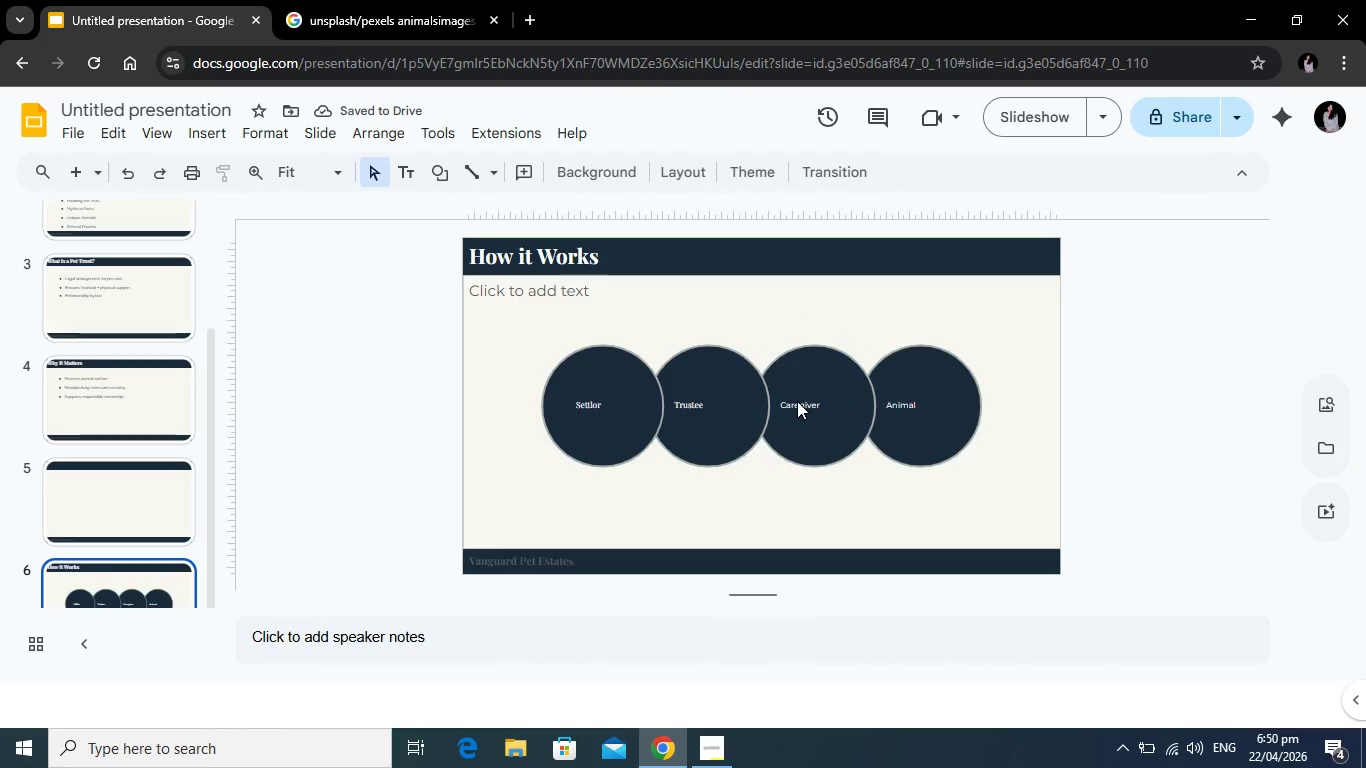 
left_click([797, 401])
 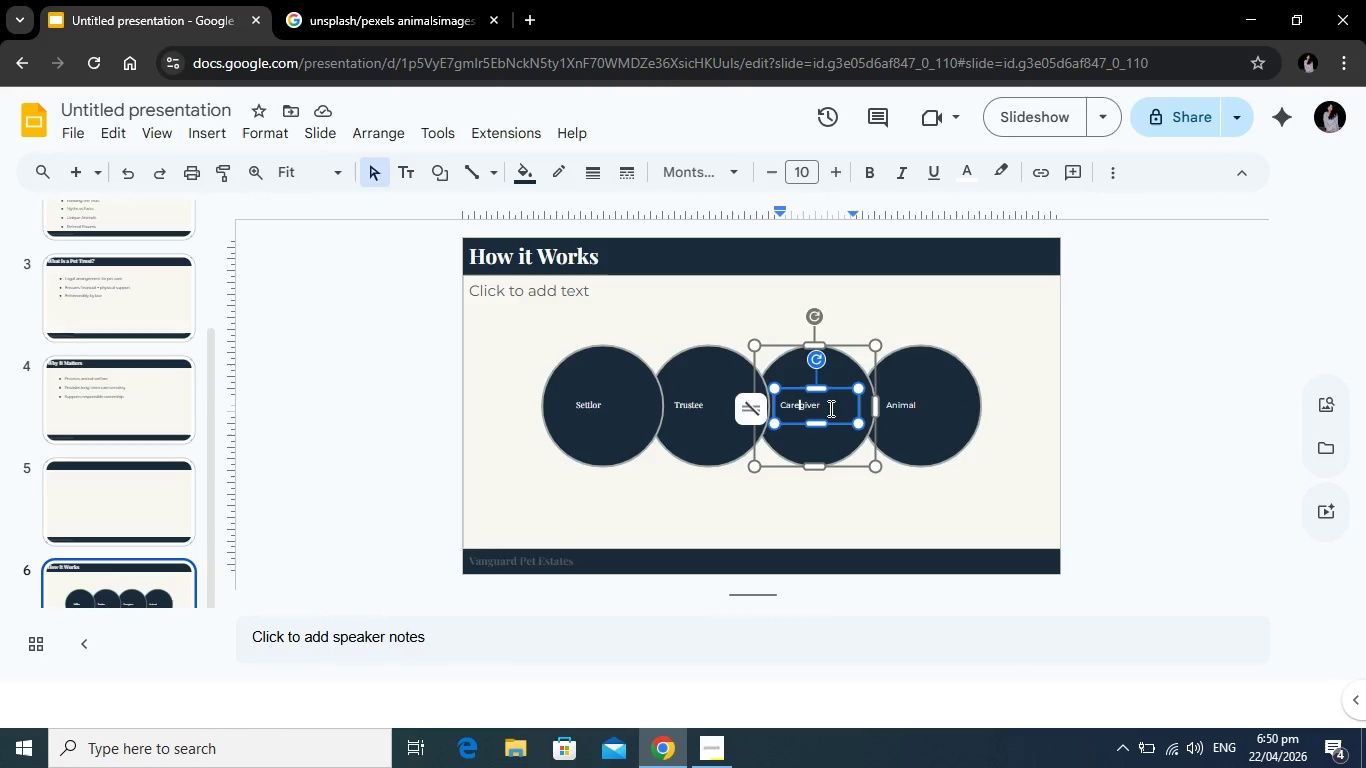 
left_click_drag(start_coordinate=[829, 408], to_coordinate=[784, 405])
 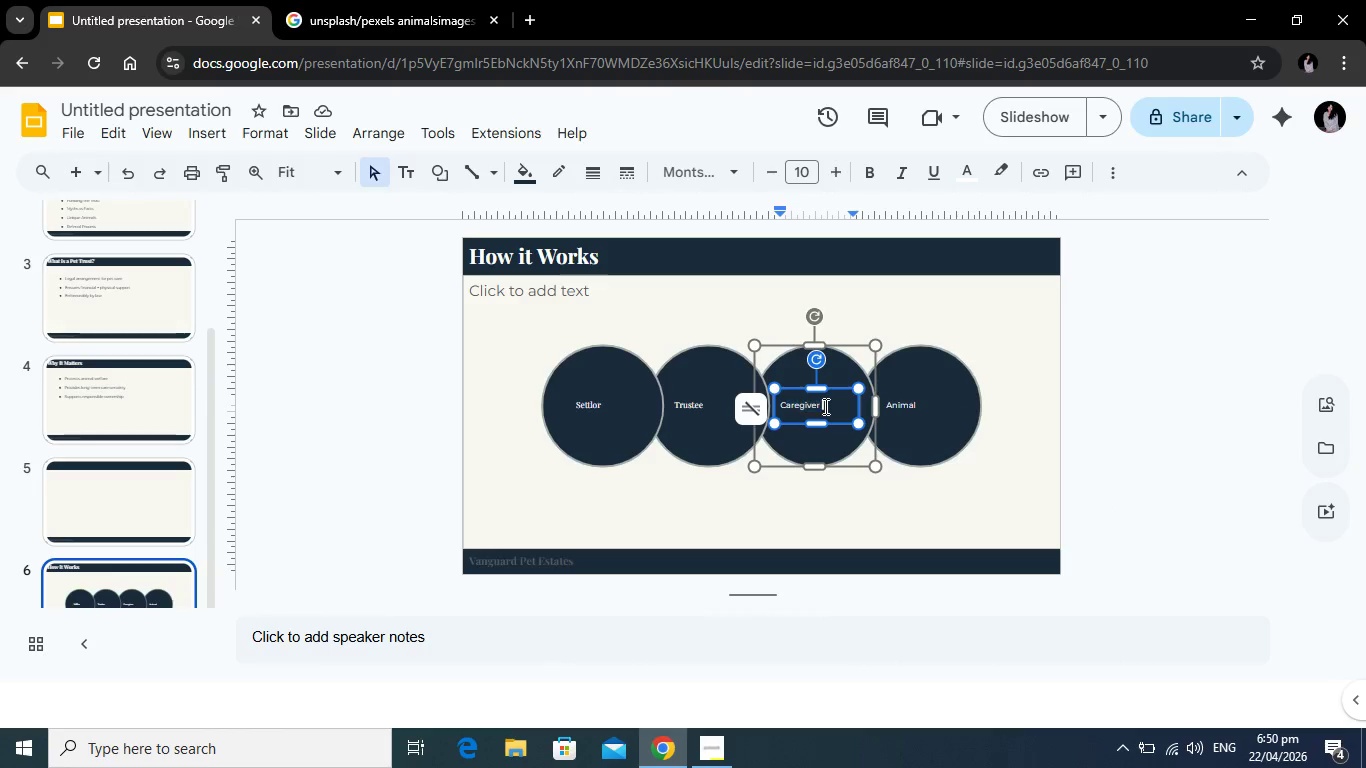 
left_click([824, 406])
 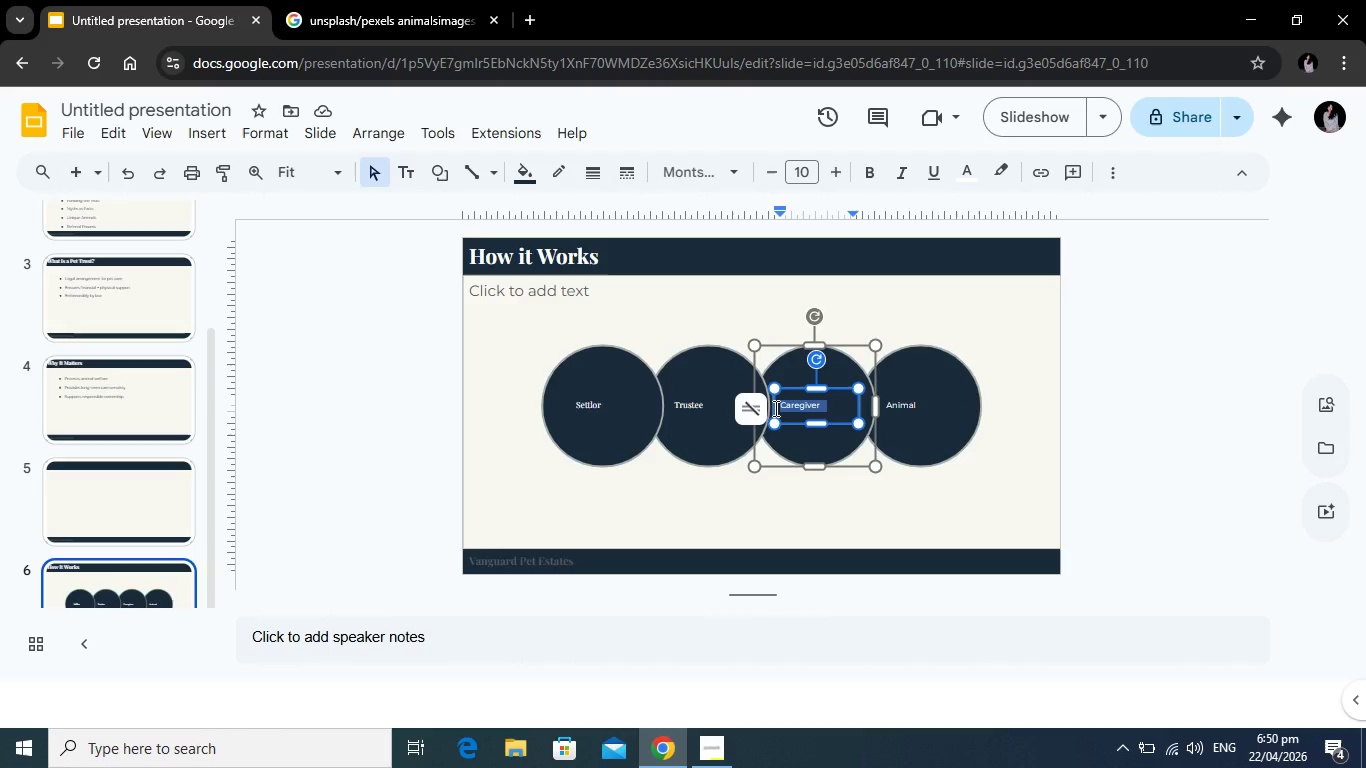 
left_click_drag(start_coordinate=[824, 406], to_coordinate=[771, 408])
 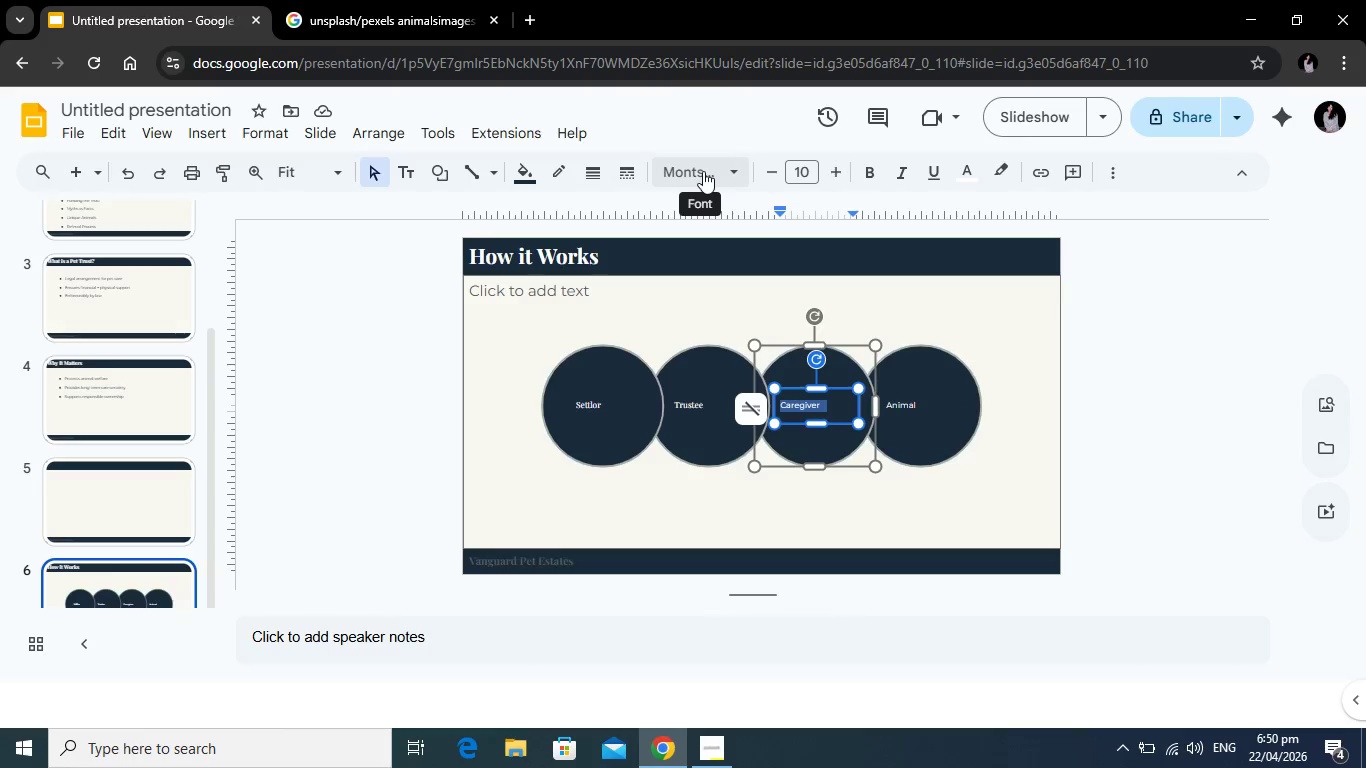 
left_click([703, 171])
 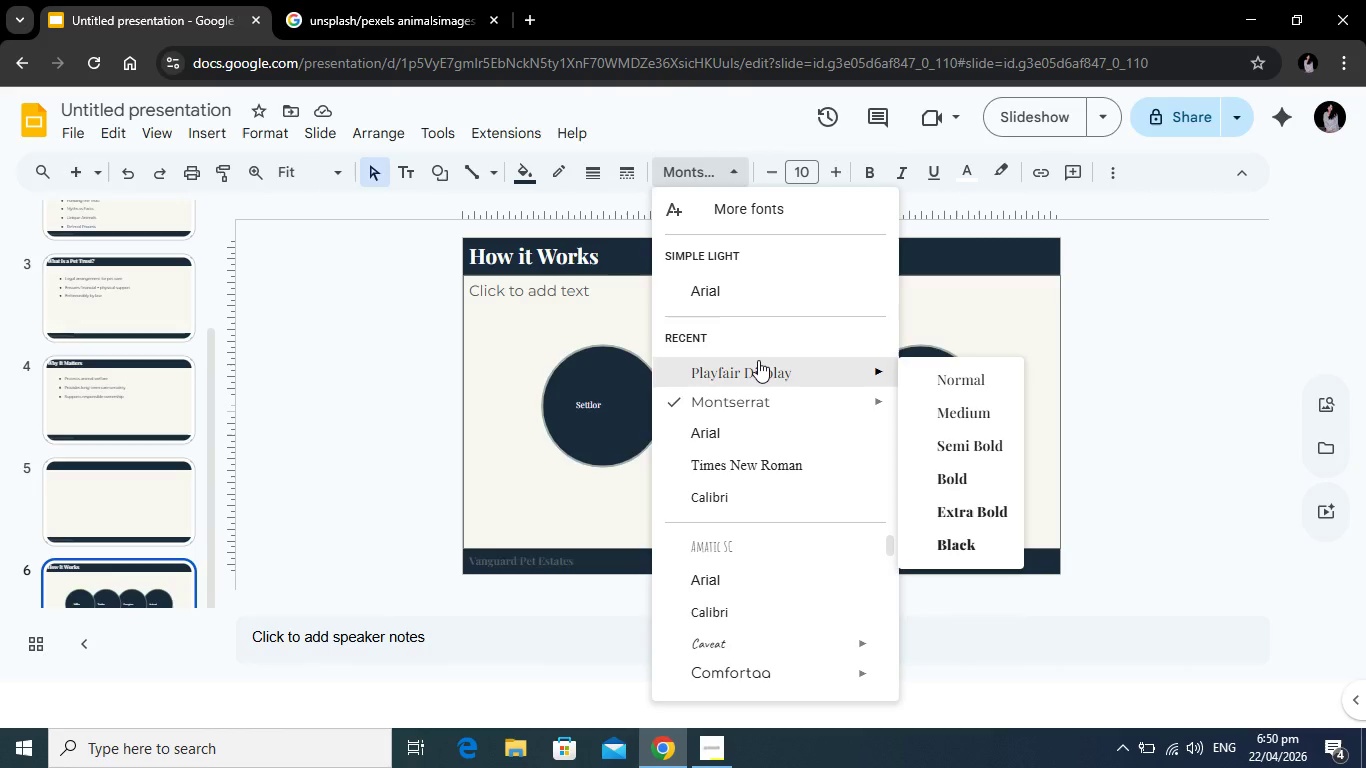 
left_click([758, 360])
 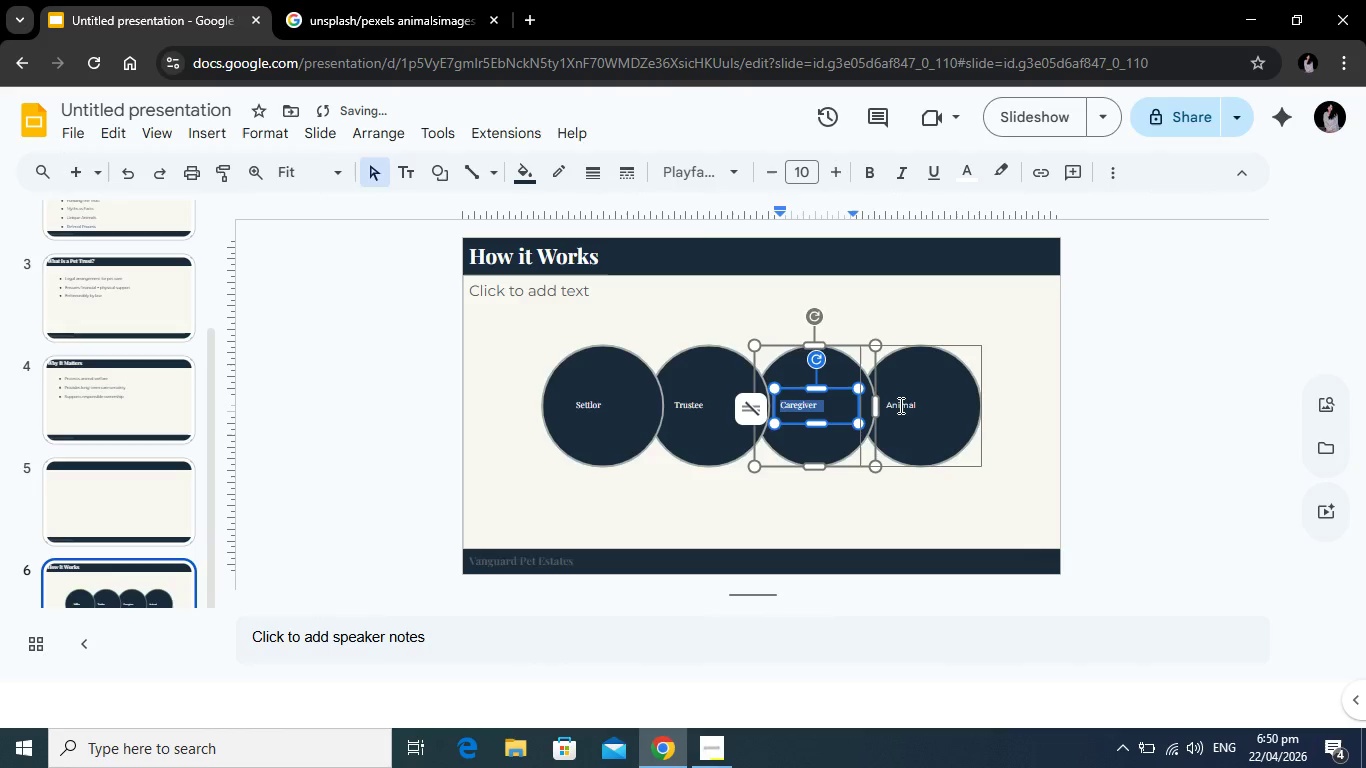 
left_click([899, 405])
 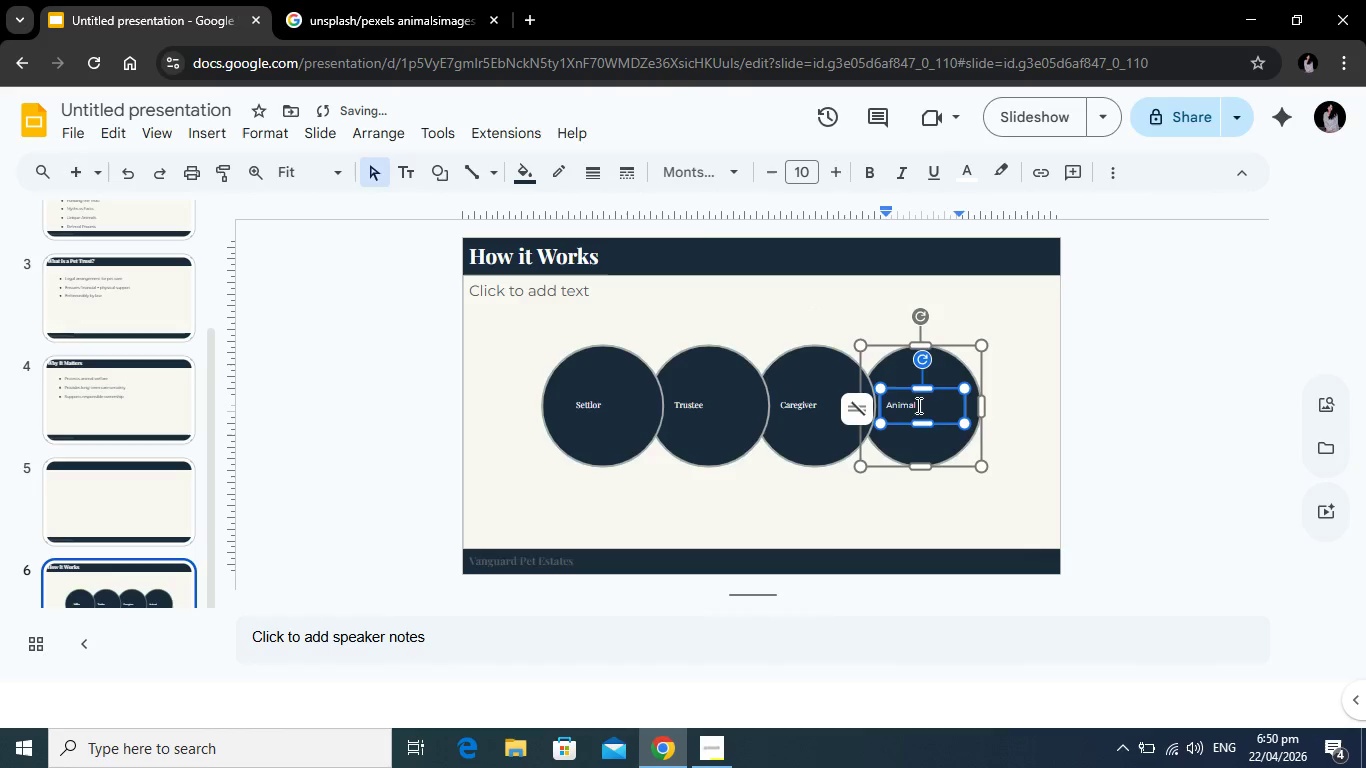 
left_click_drag(start_coordinate=[917, 405], to_coordinate=[880, 406])
 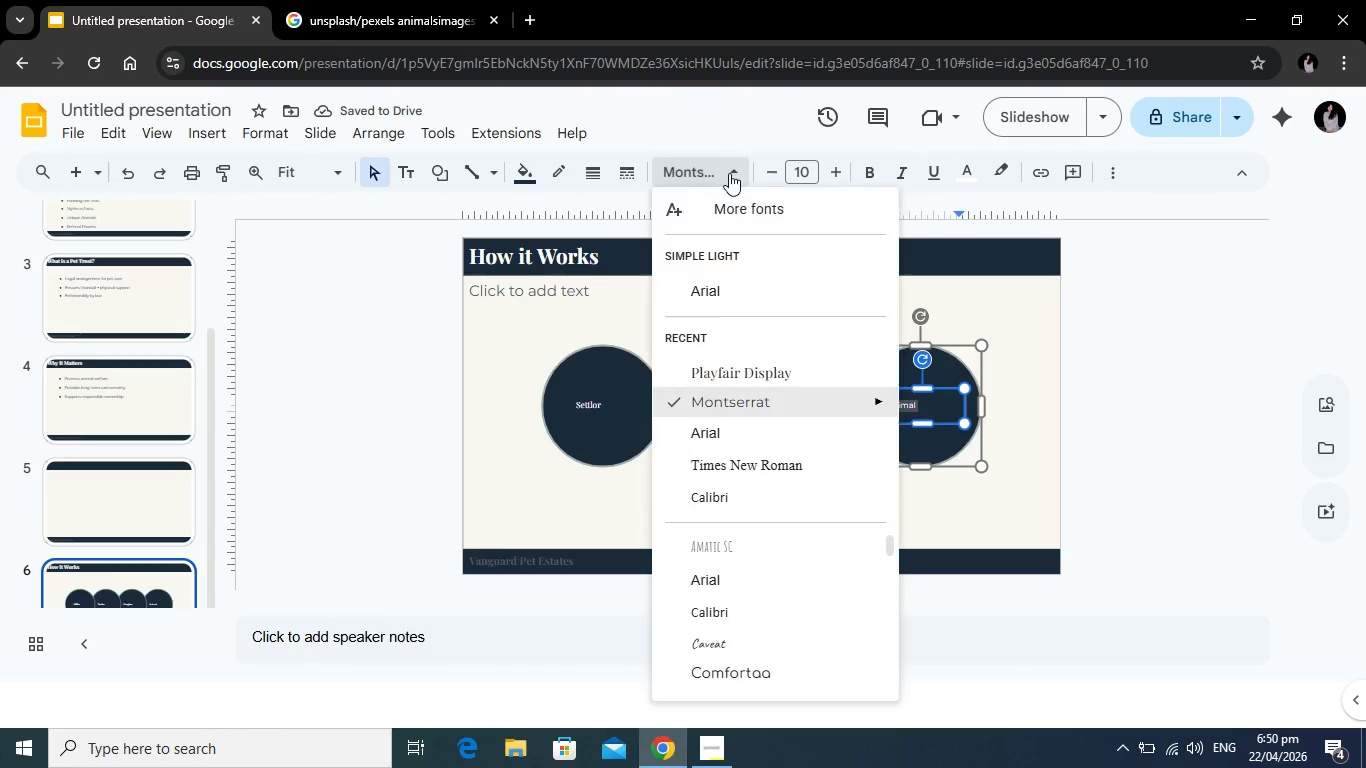 
left_click([729, 173])
 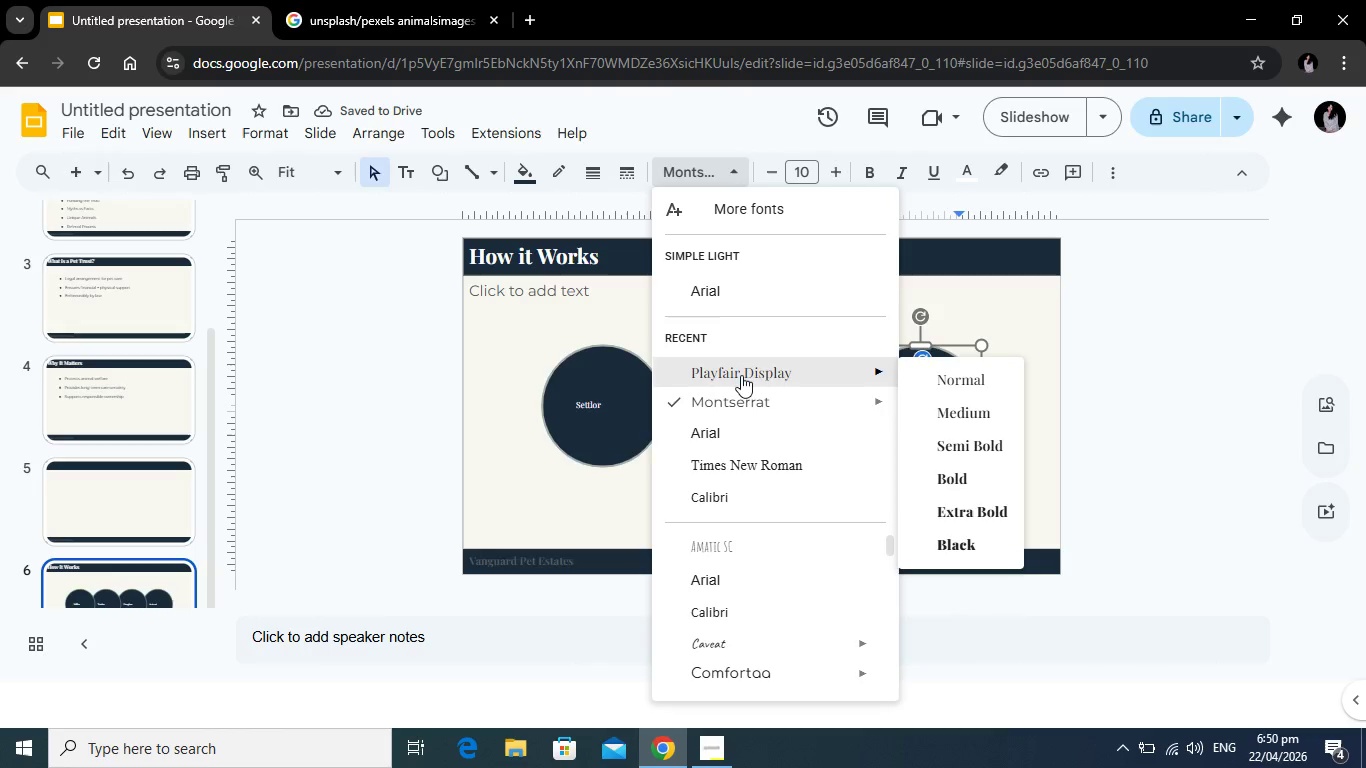 
left_click([741, 374])
 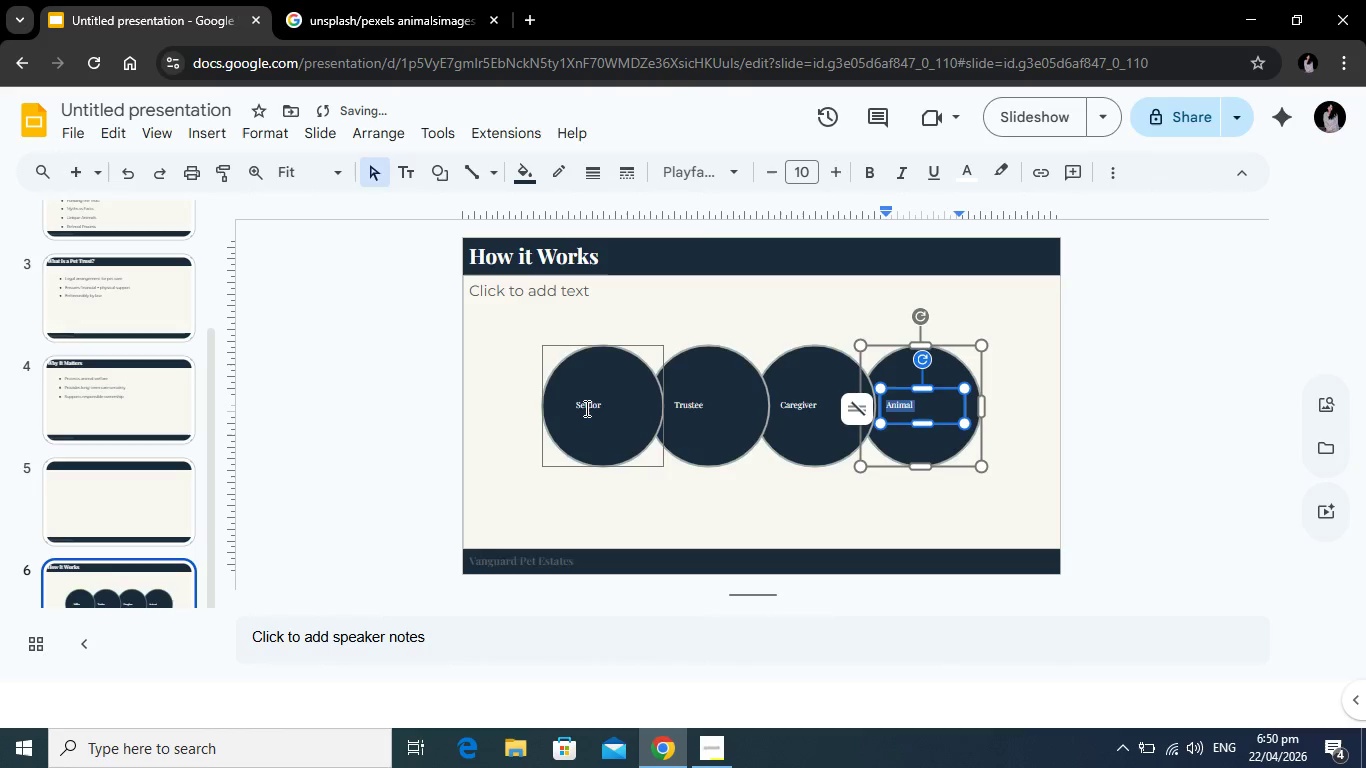 
left_click([585, 408])
 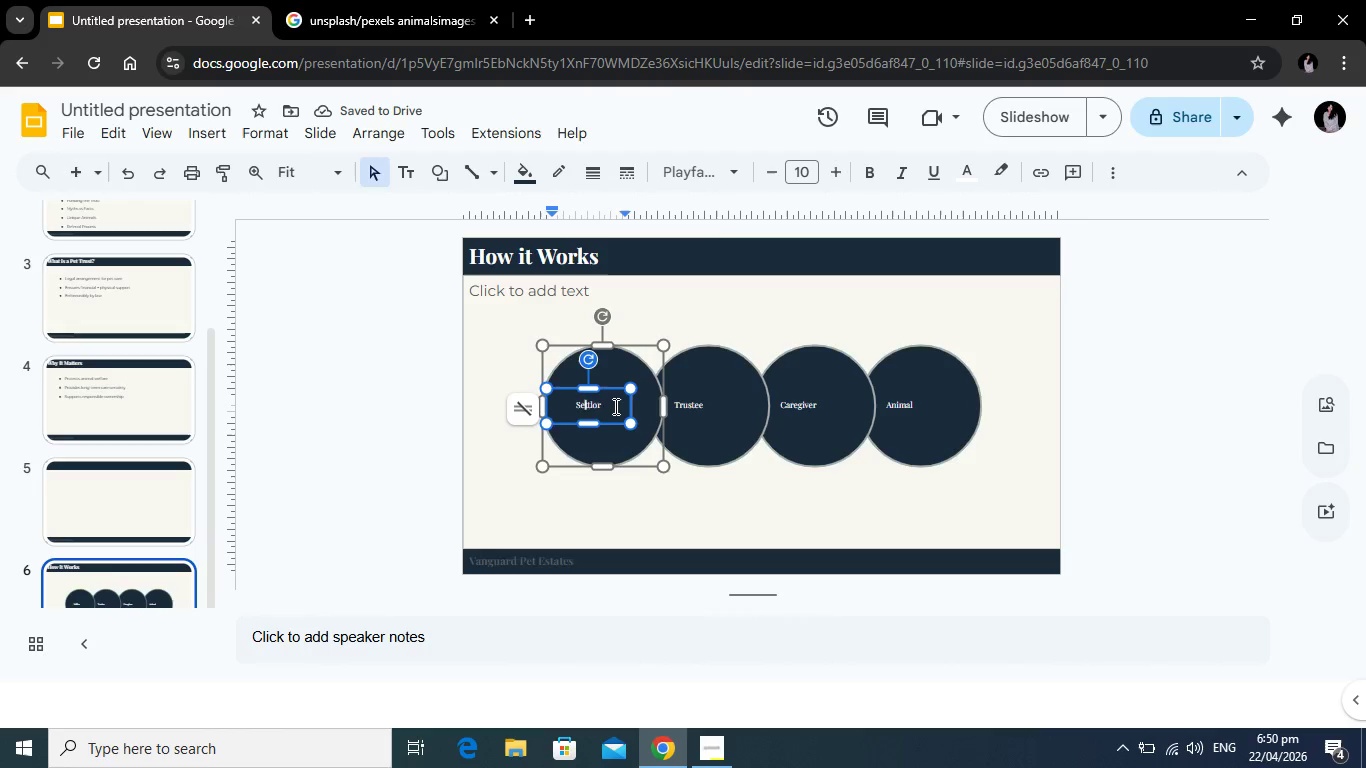 
left_click([614, 405])
 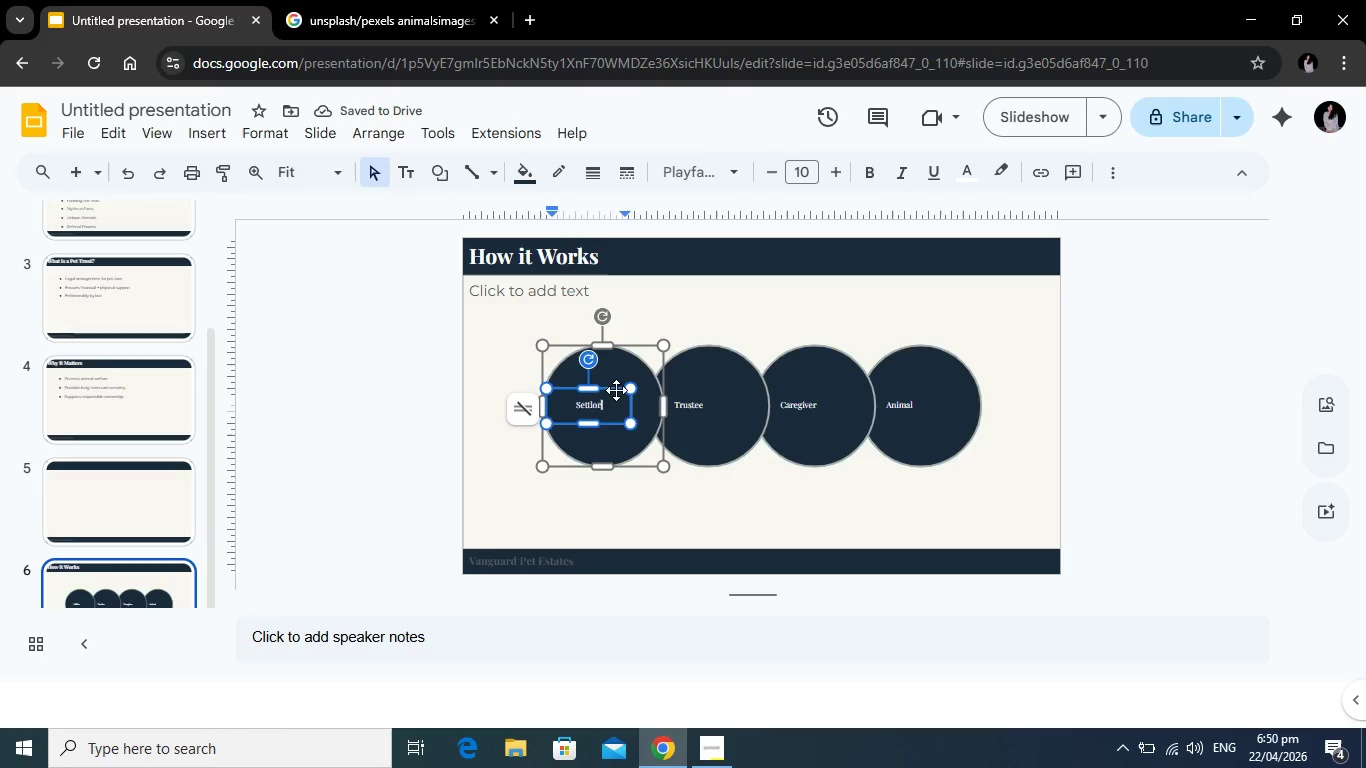 
key(Enter)
 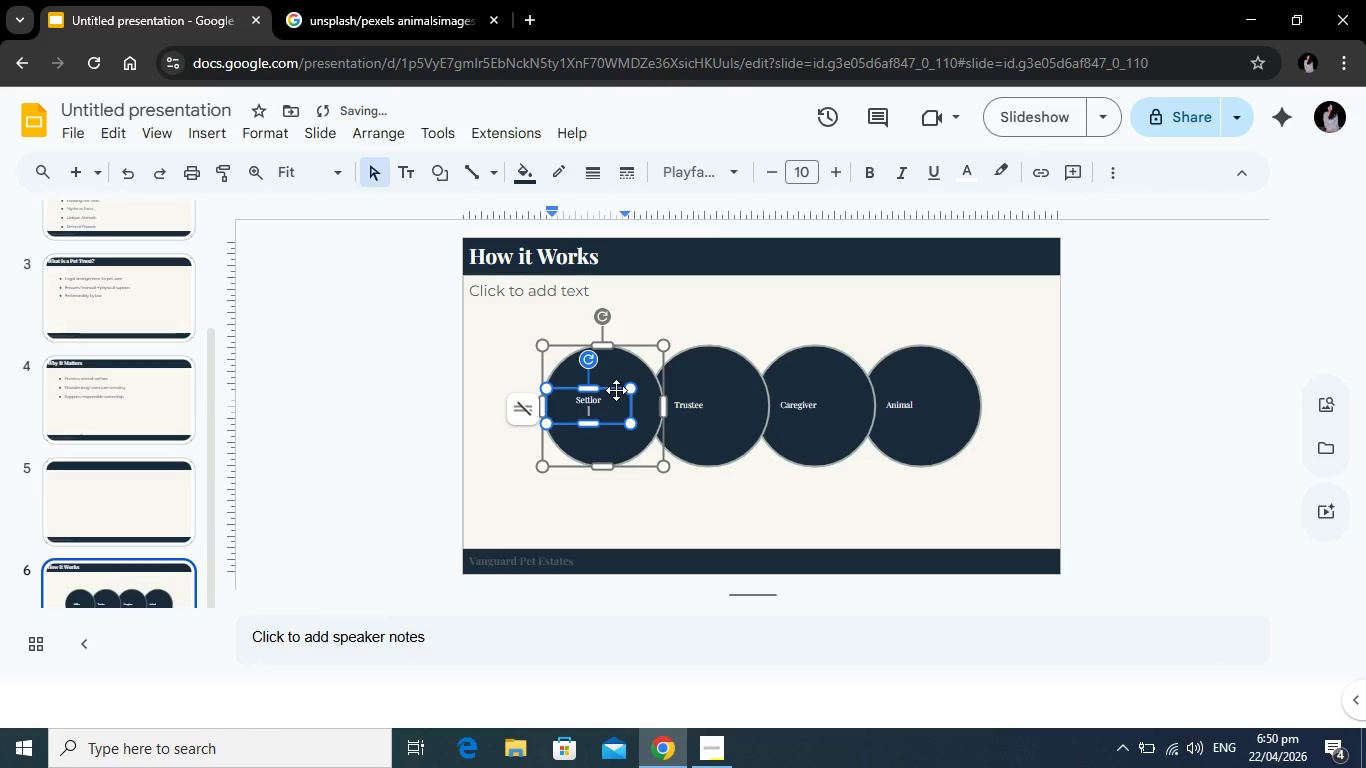 
key(Shift+9)
 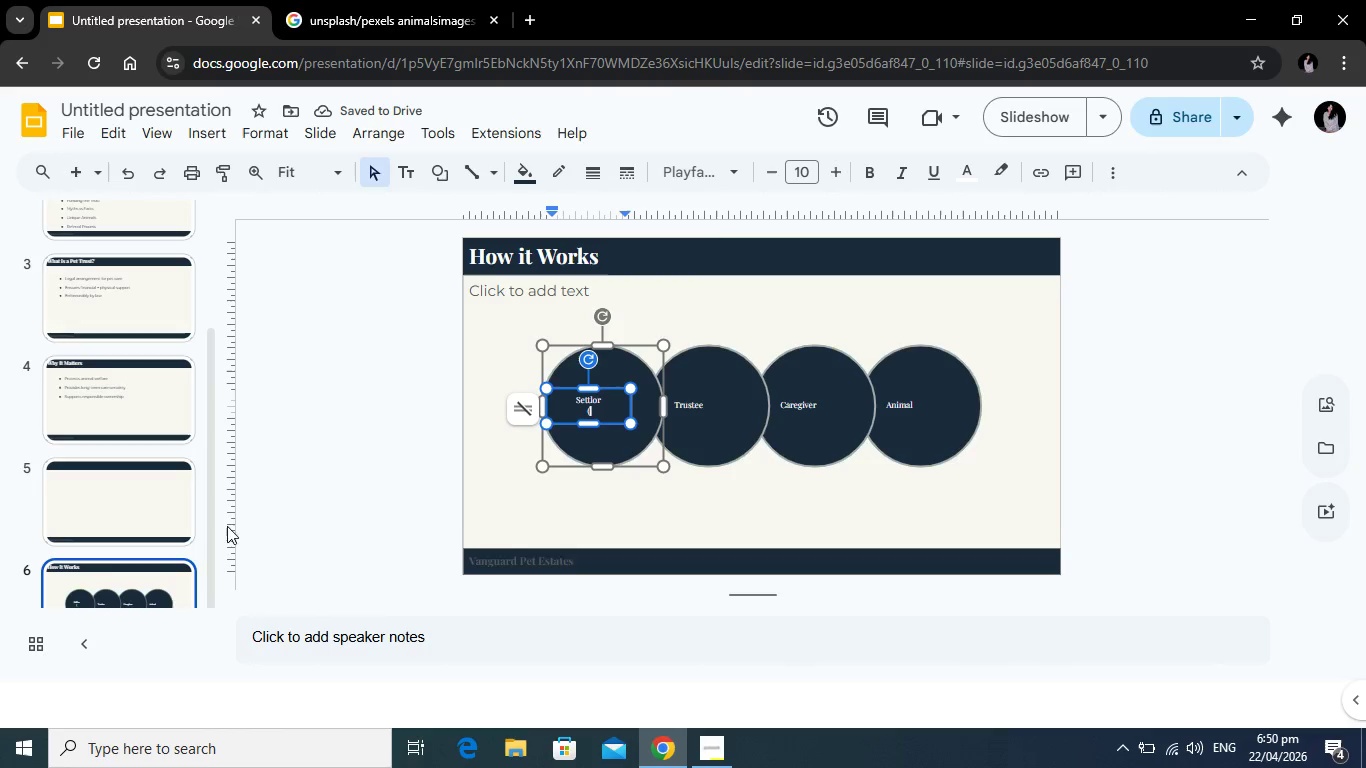 
wait(5.41)
 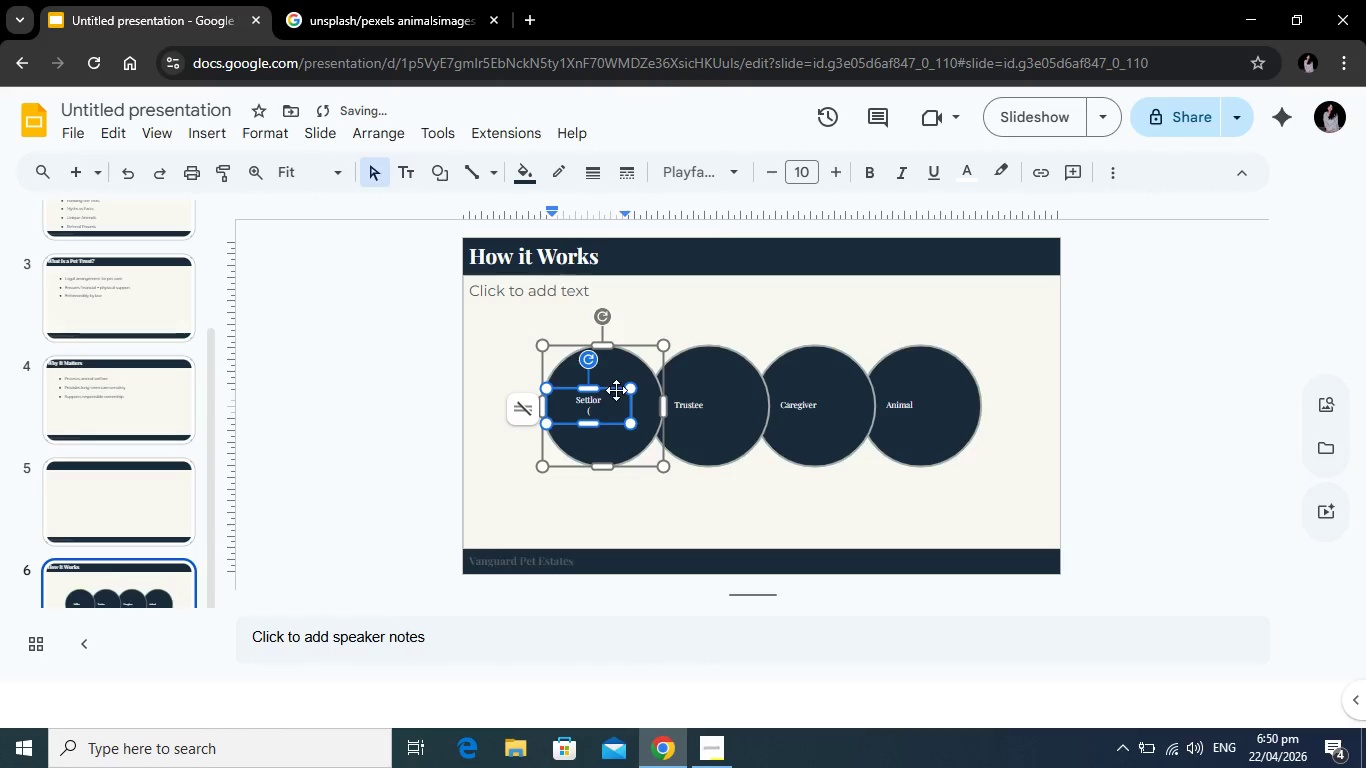 
type(Pet Owner))
 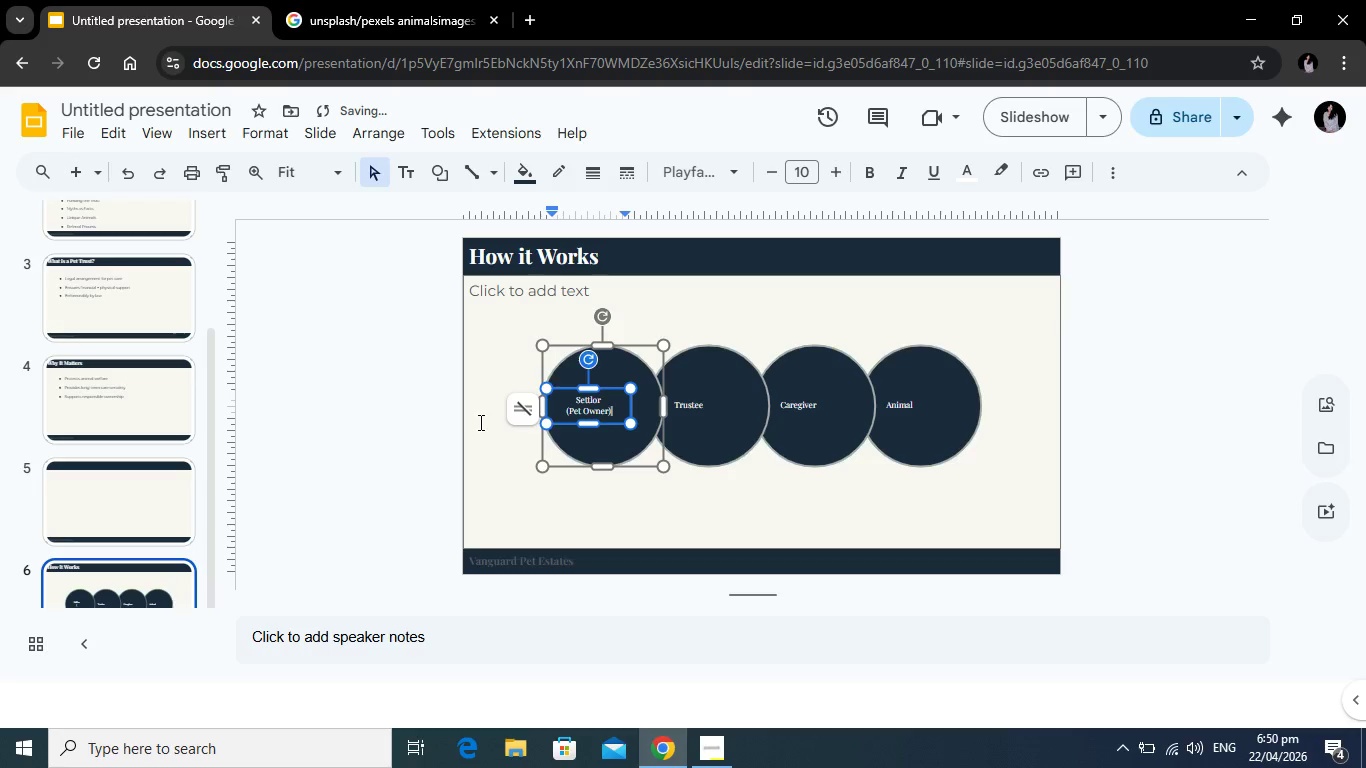 
left_click([689, 404])
 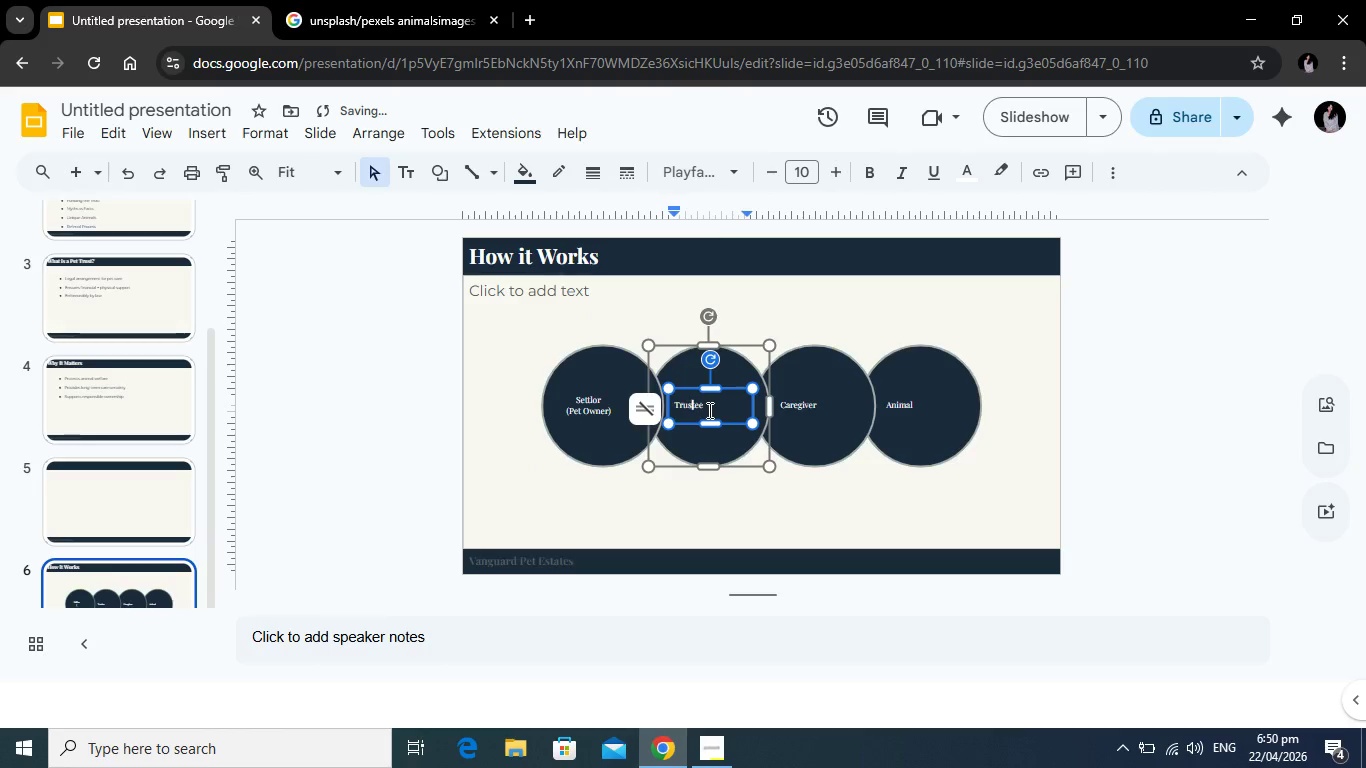 
left_click([708, 410])
 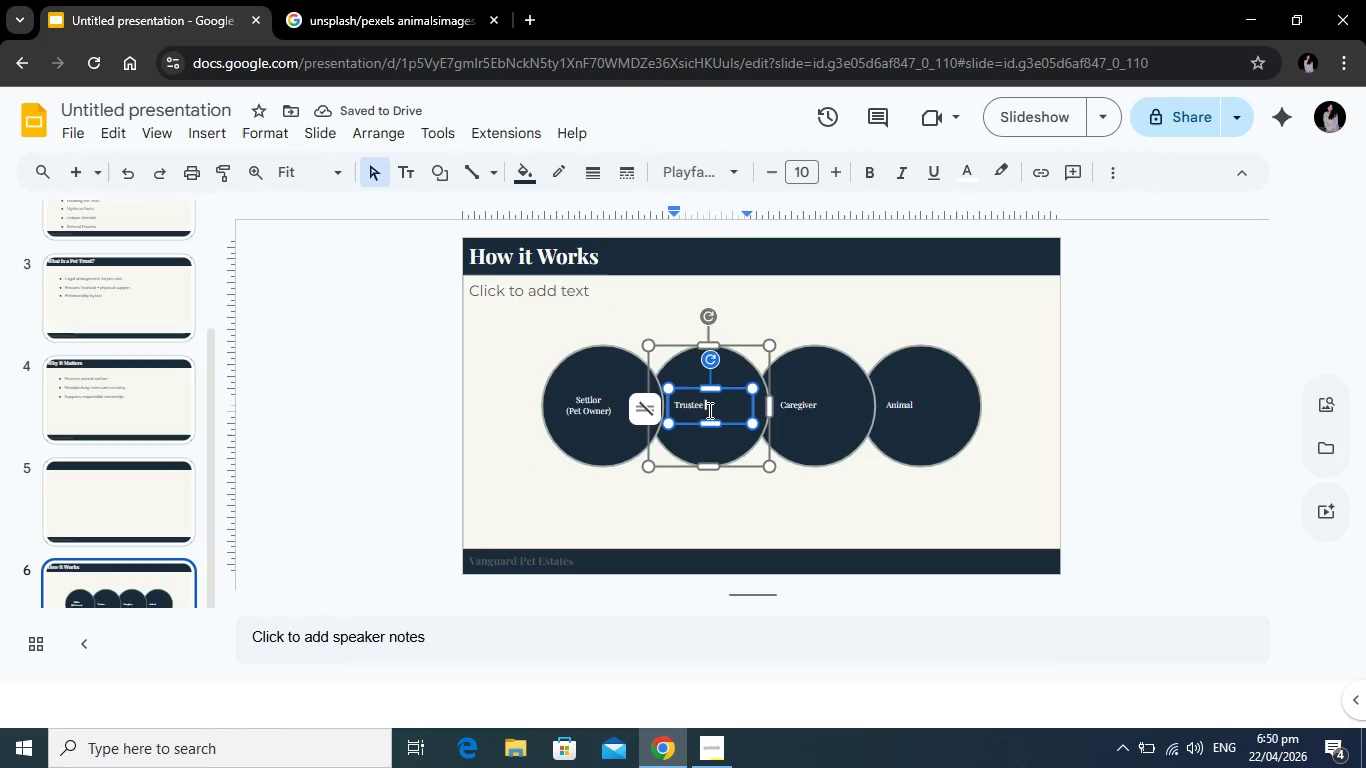 
key(Enter)
 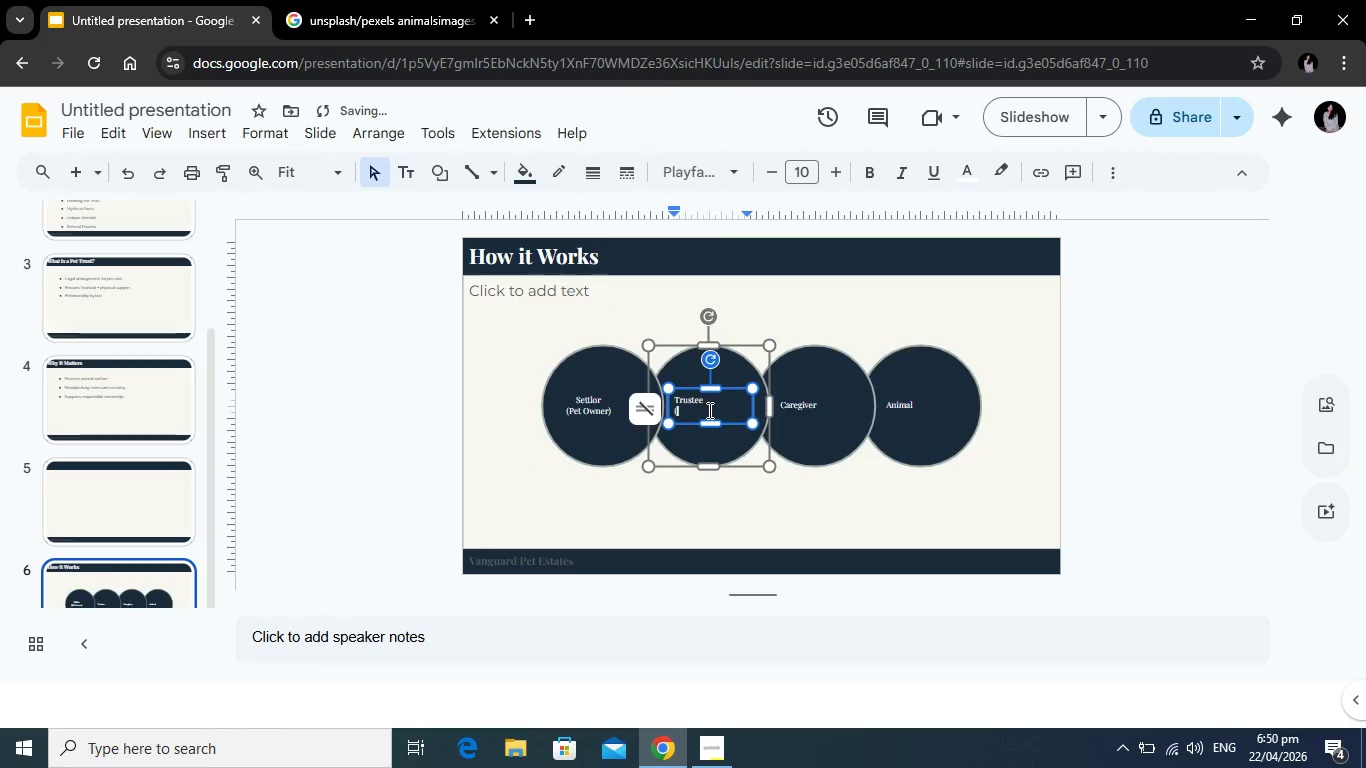 
type((Manages Funds))
 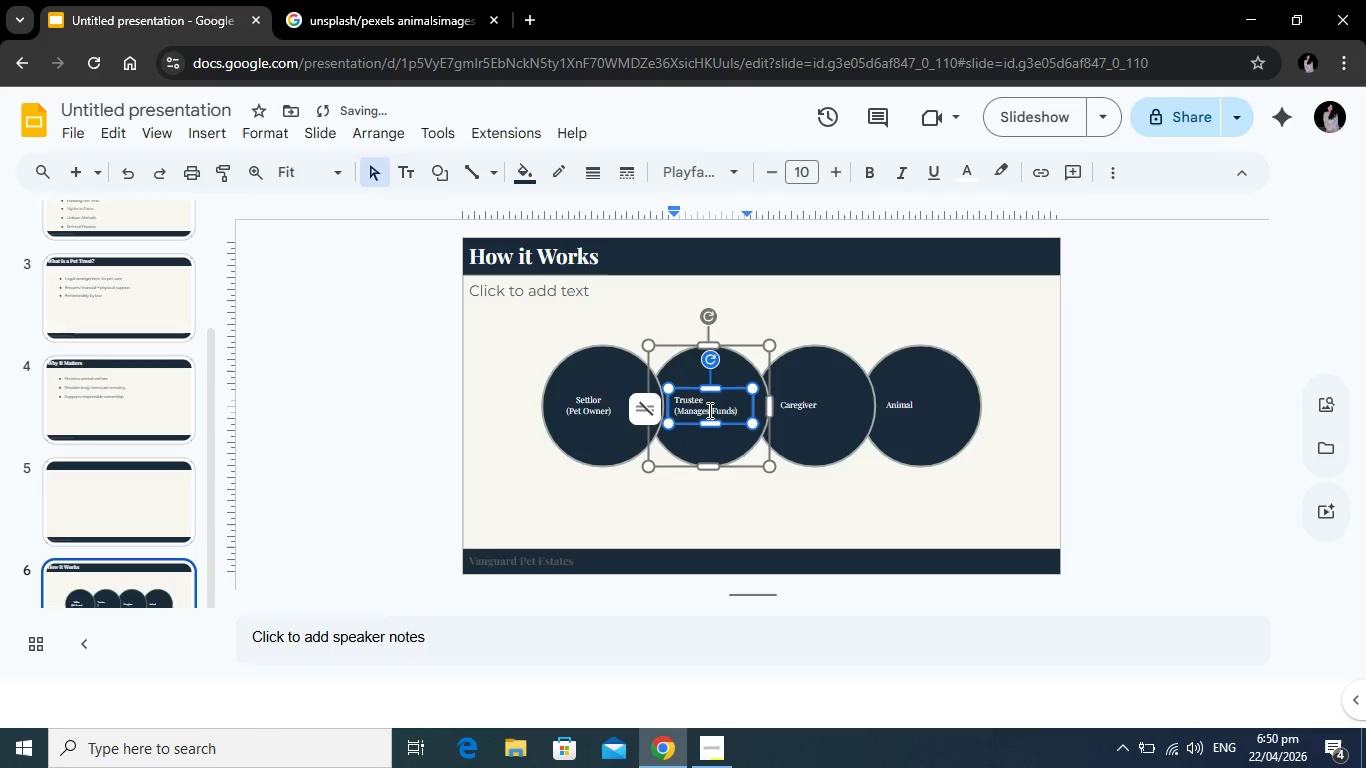 
left_click([814, 403])
 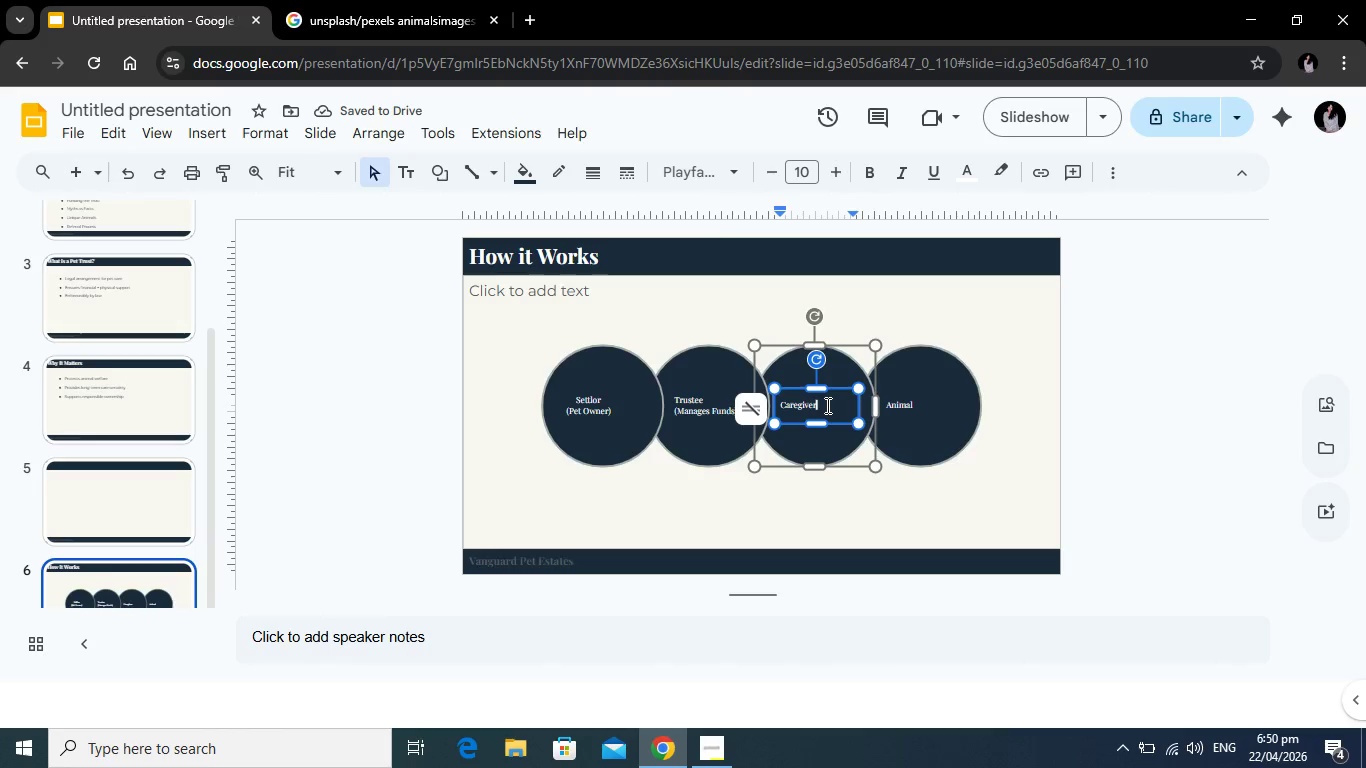 
key(Enter)
 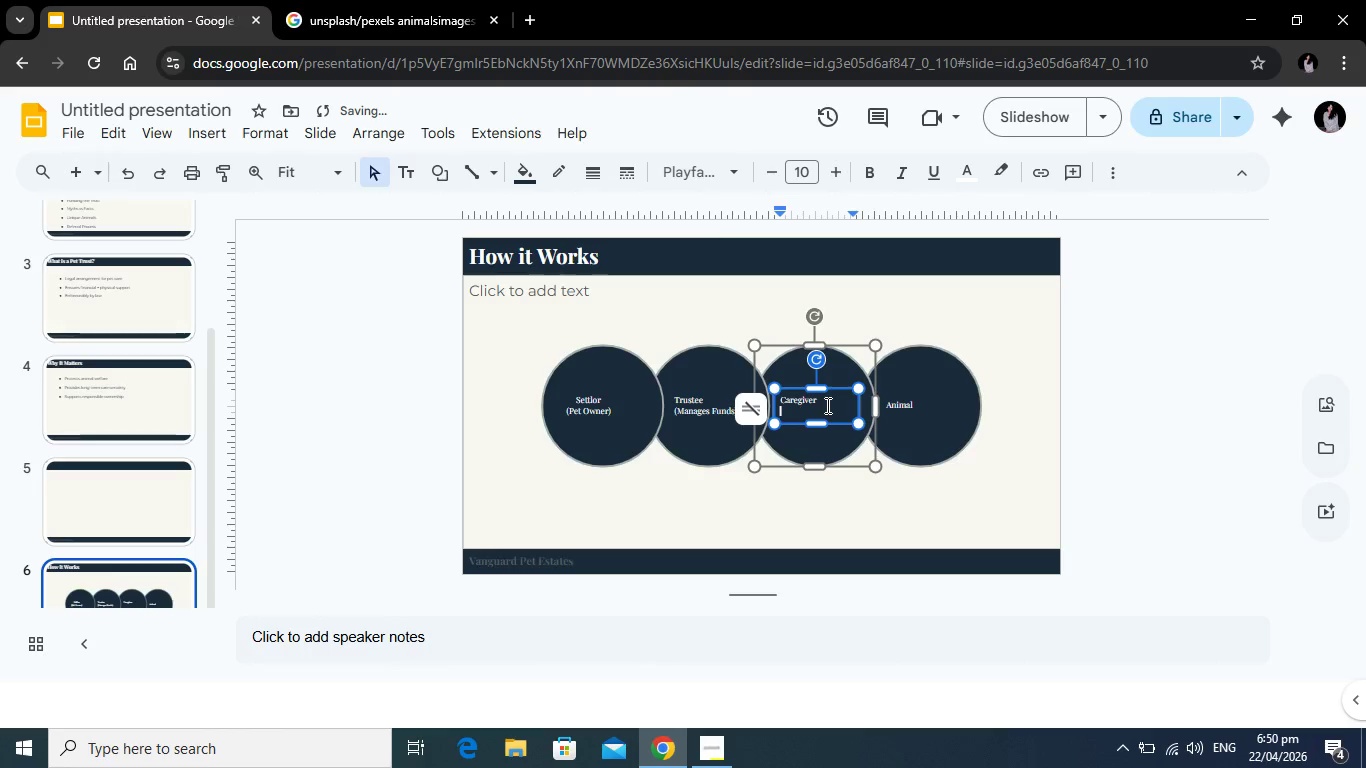 
type((Daily Husbandry)
 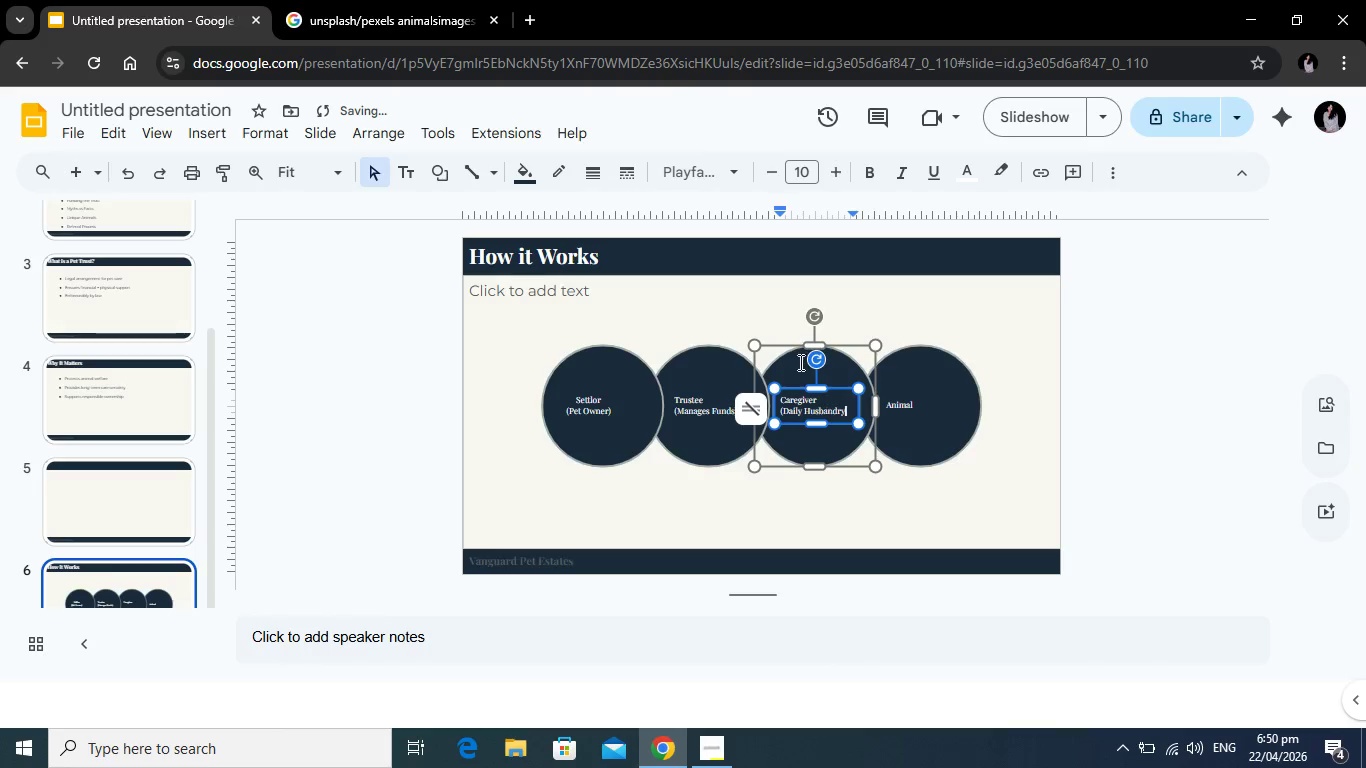 
key(Shift+0)
 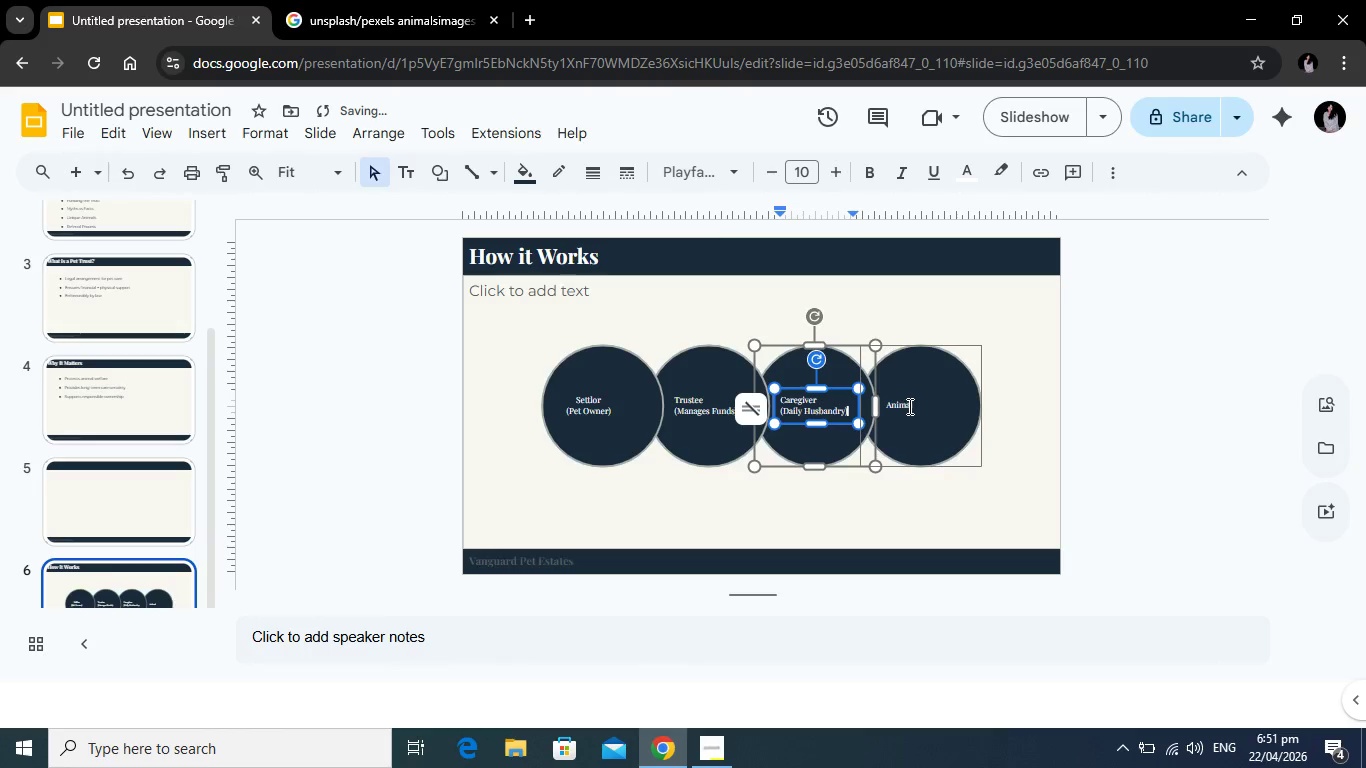 
left_click([906, 406])
 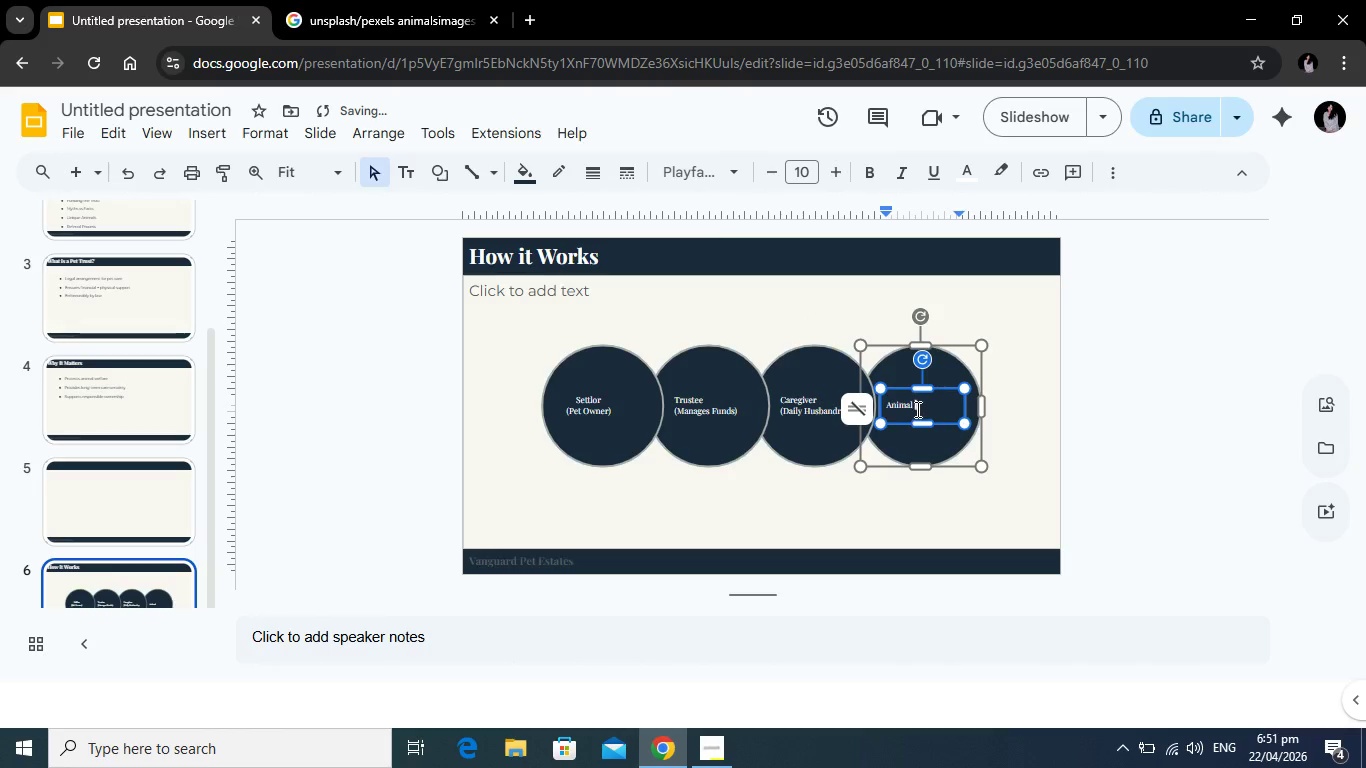 
left_click([915, 408])
 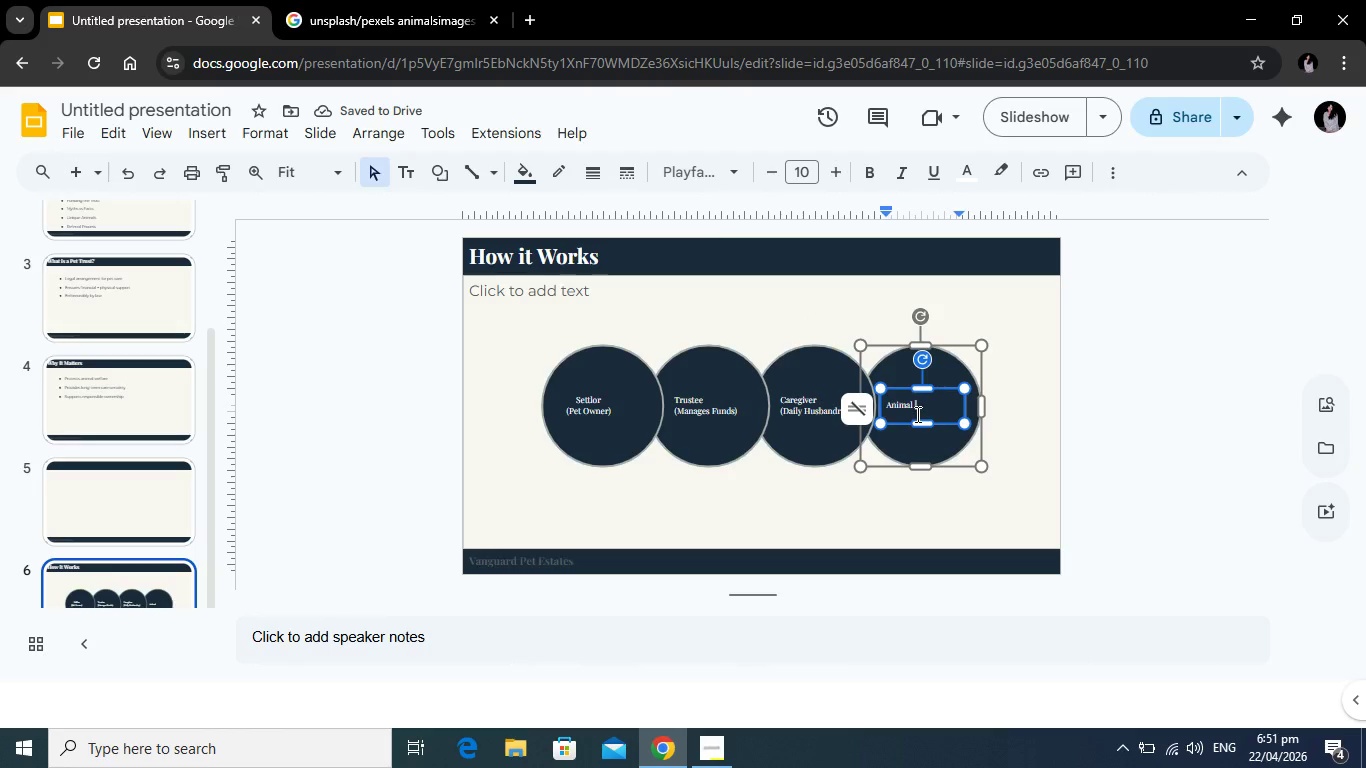 
key(Enter)
 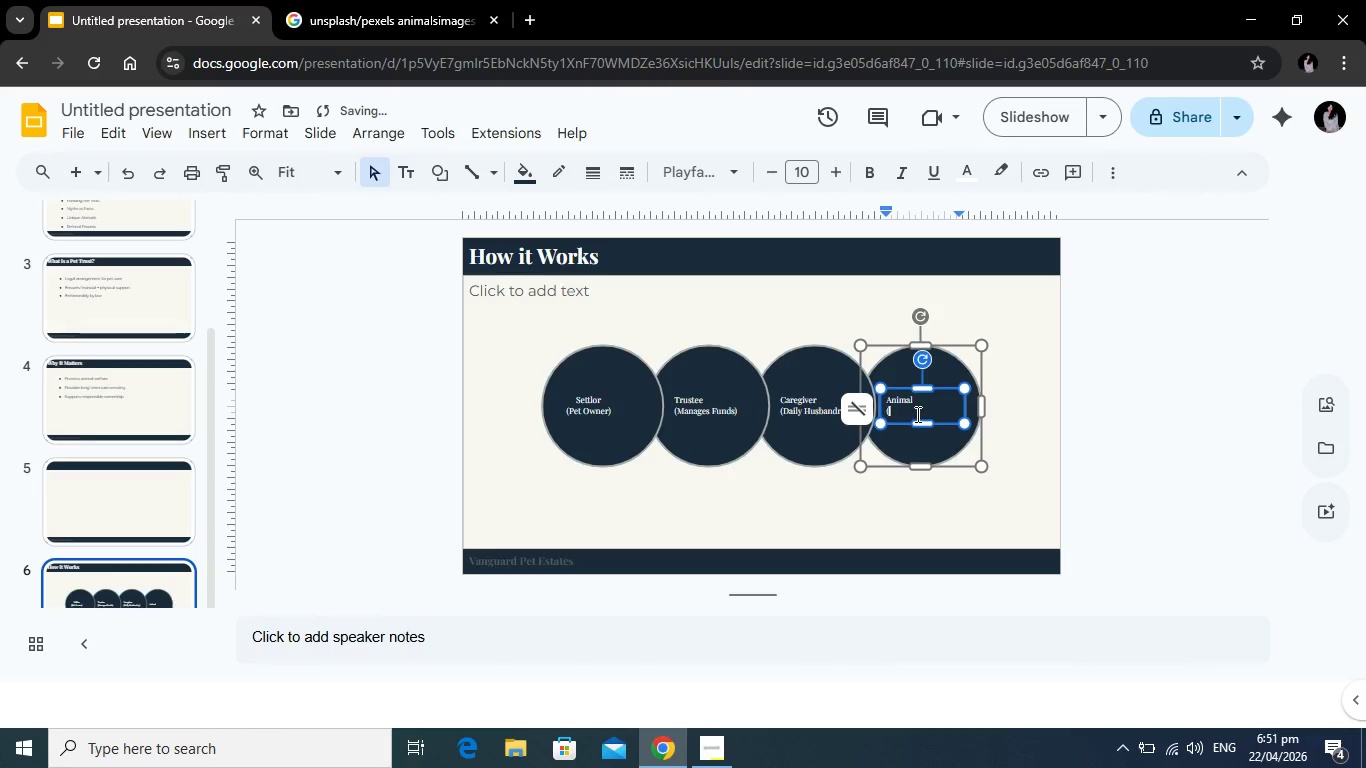 
type((Beneficiary)
 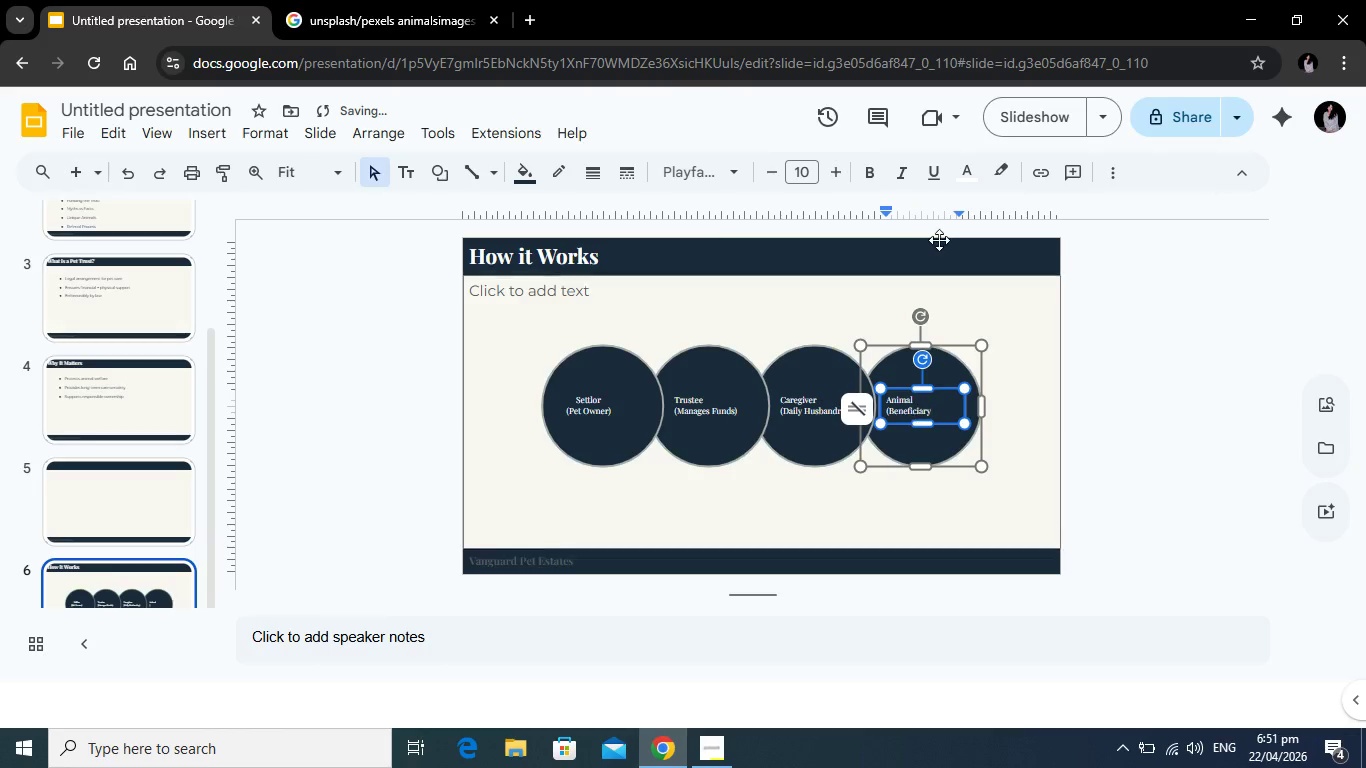 
key(Shift+0)
 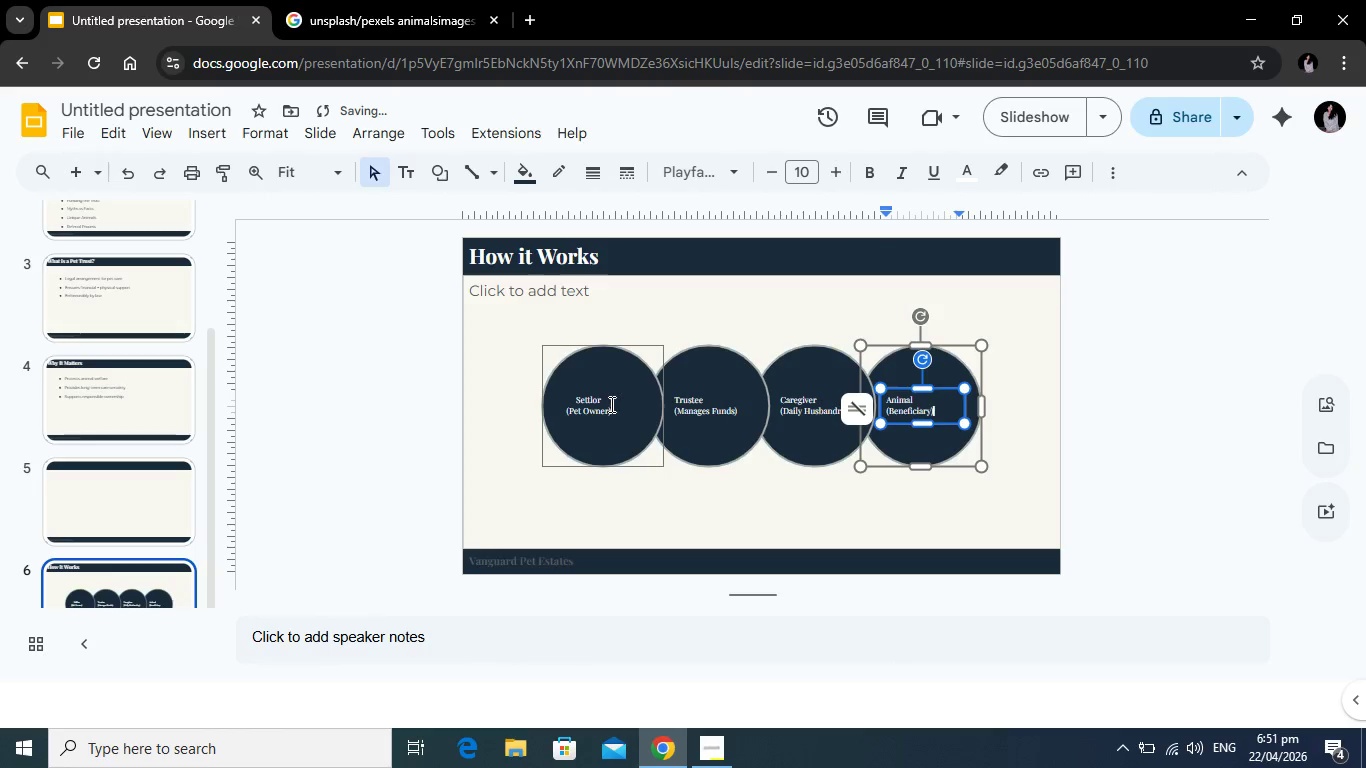 
left_click([591, 413])
 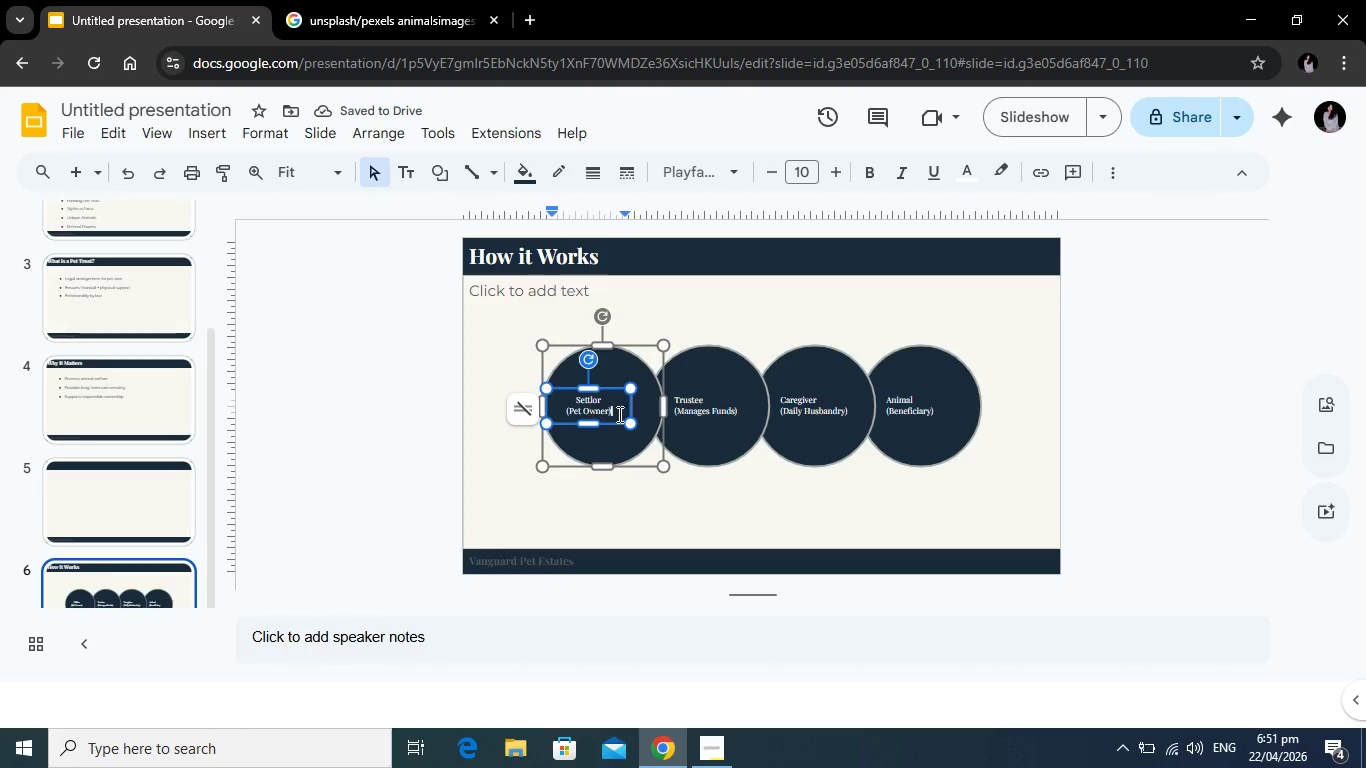 
left_click([619, 414])
 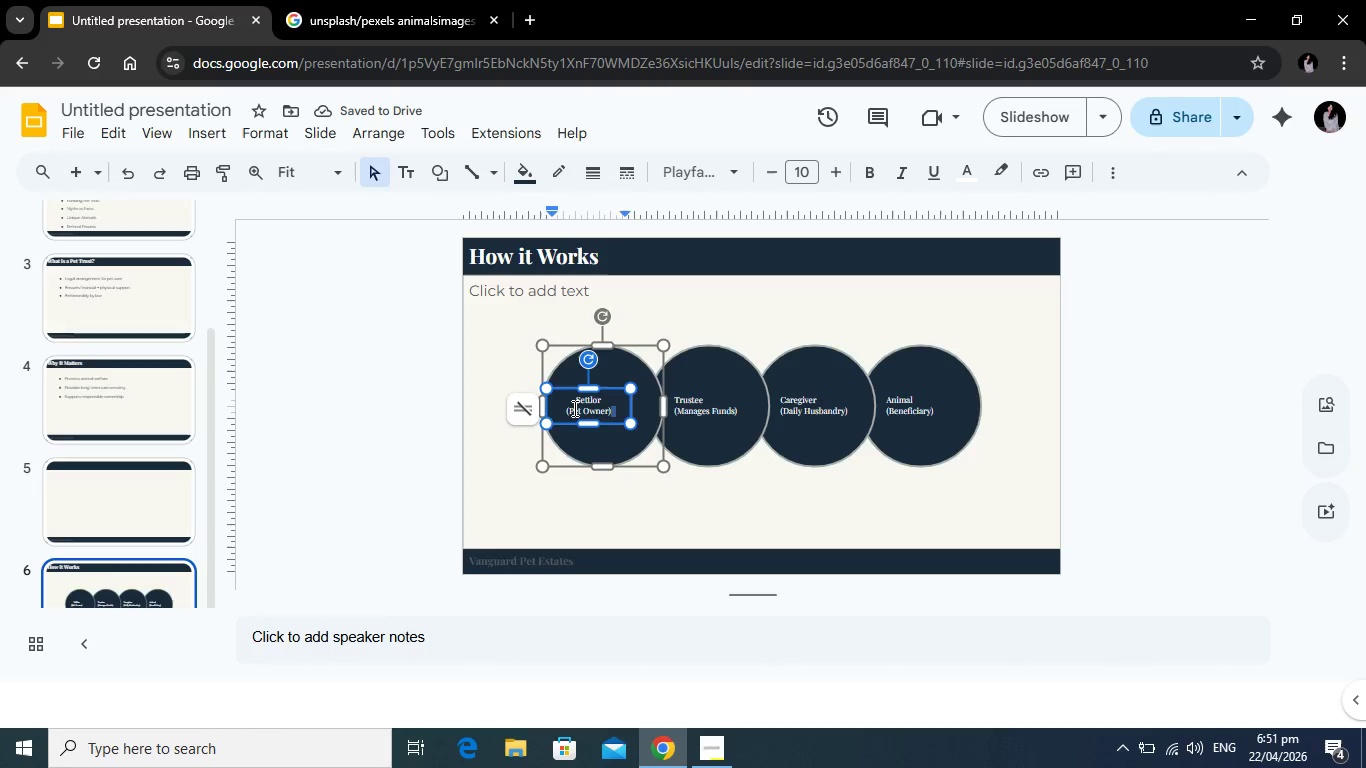 
left_click_drag(start_coordinate=[615, 415], to_coordinate=[564, 403])
 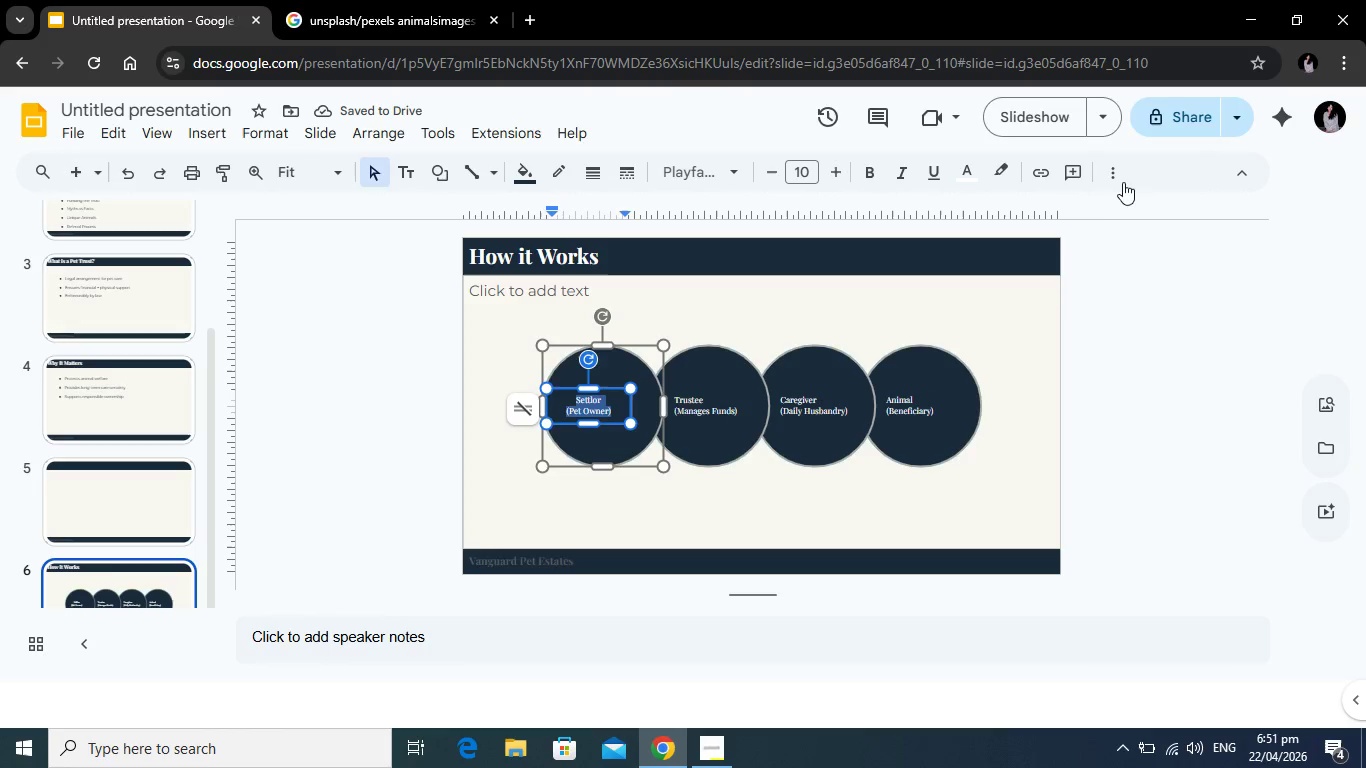 
left_click([1122, 177])
 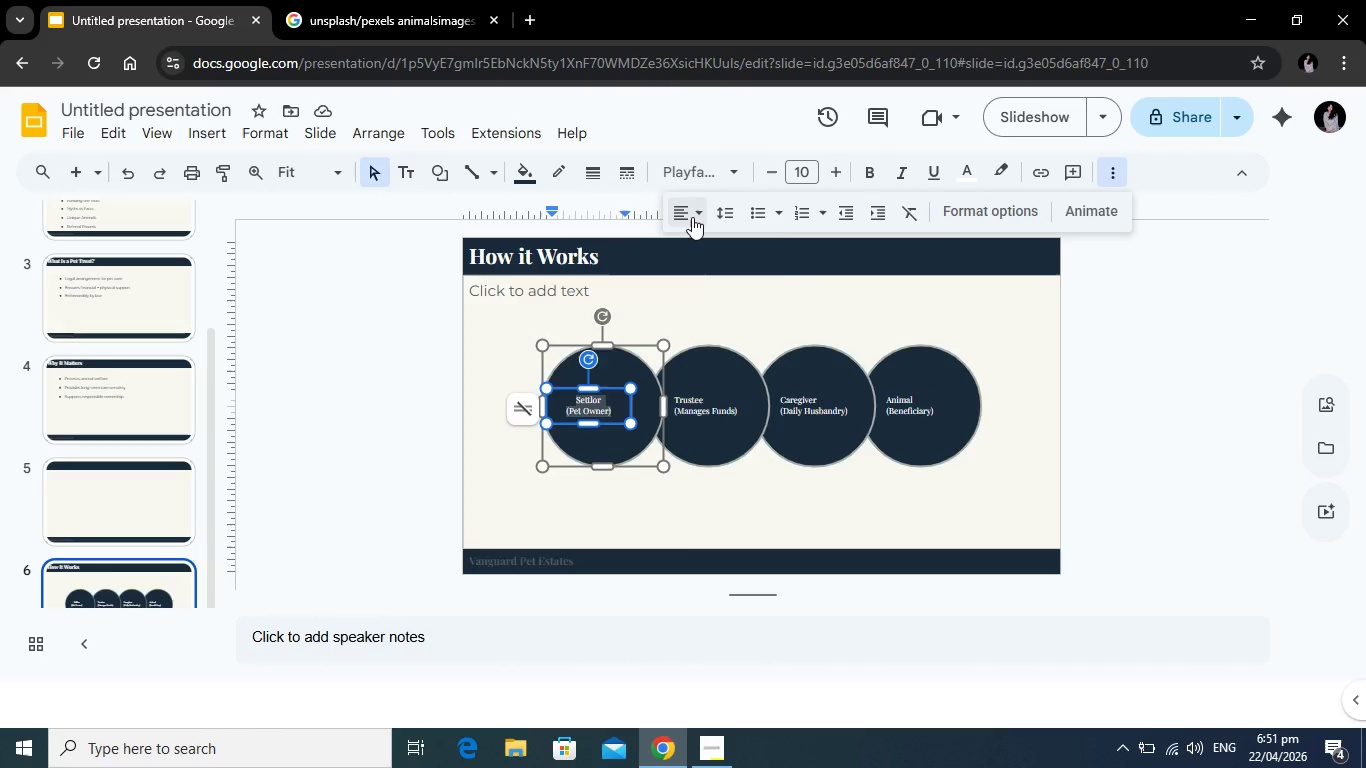 
left_click([692, 217])
 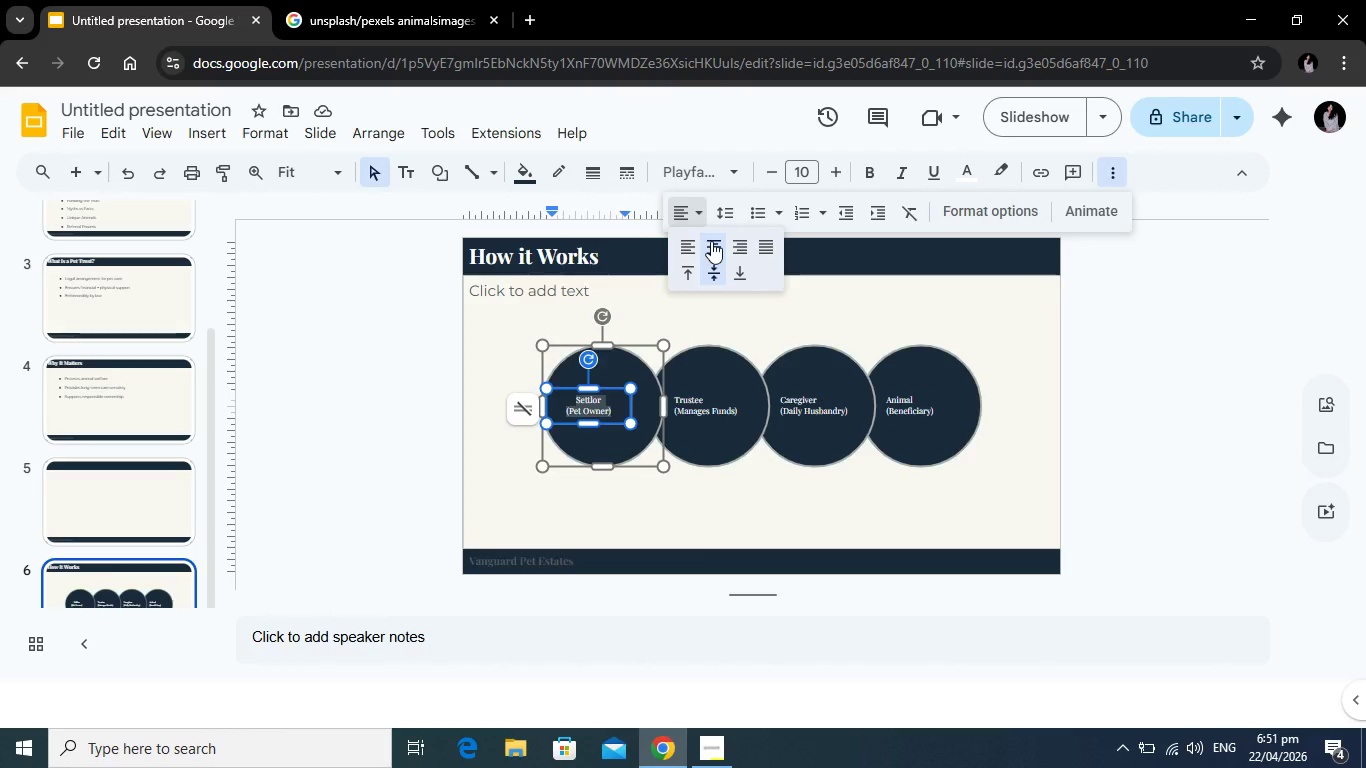 
left_click([711, 241])
 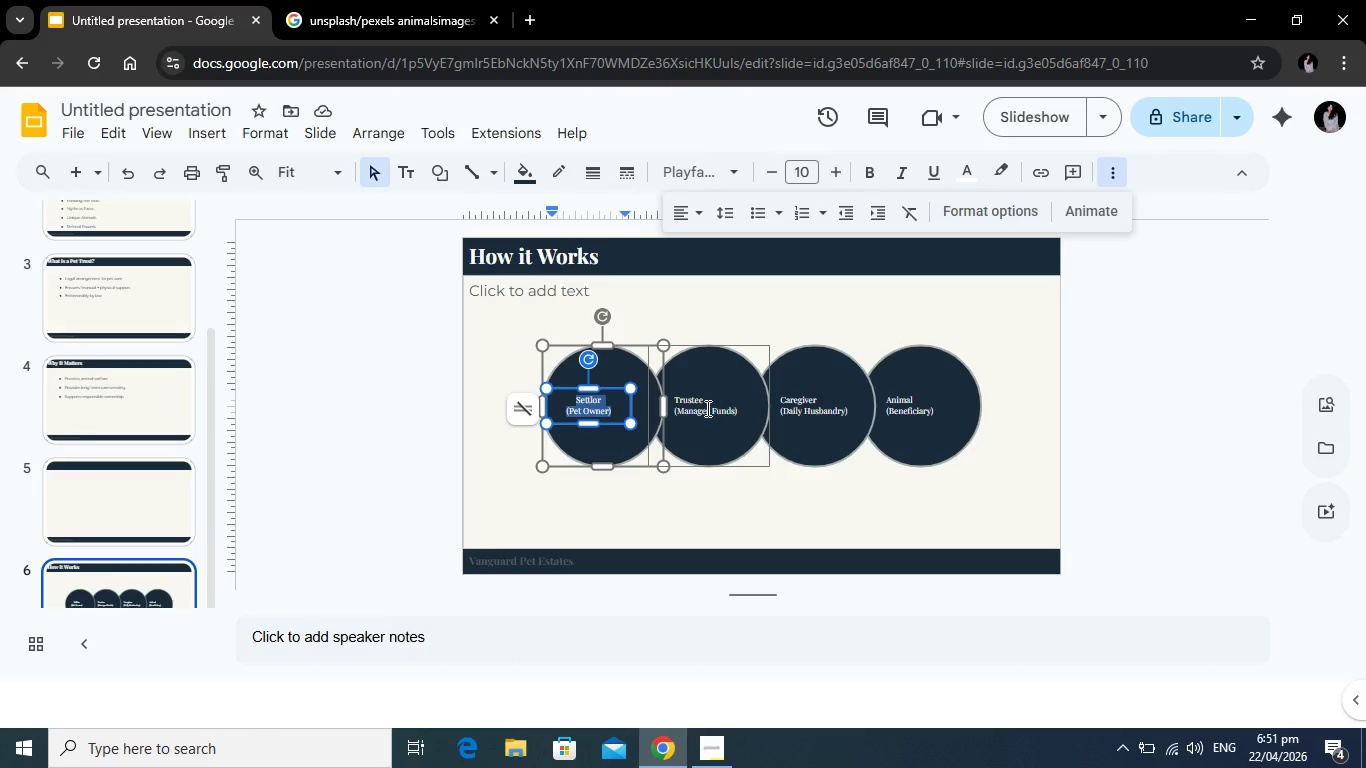 
left_click([706, 408])
 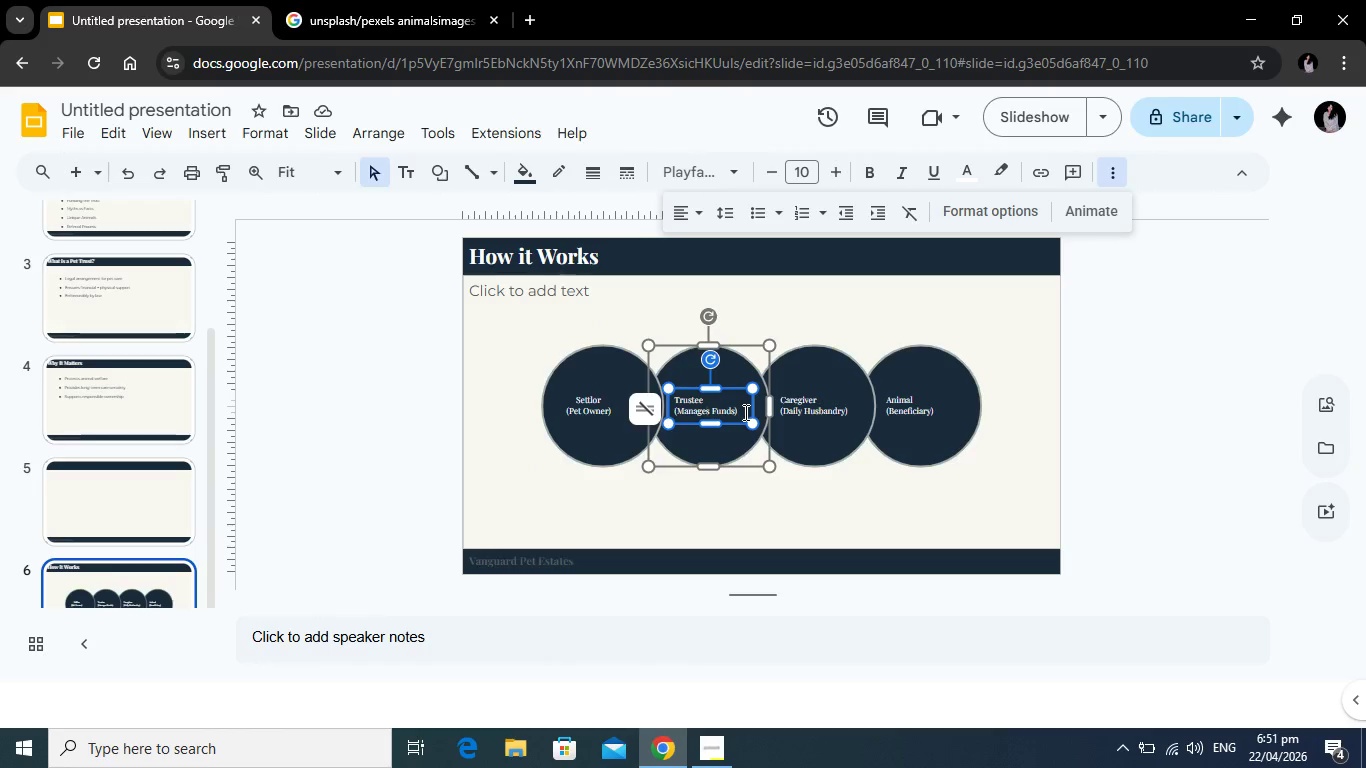 
left_click_drag(start_coordinate=[744, 412], to_coordinate=[672, 401])
 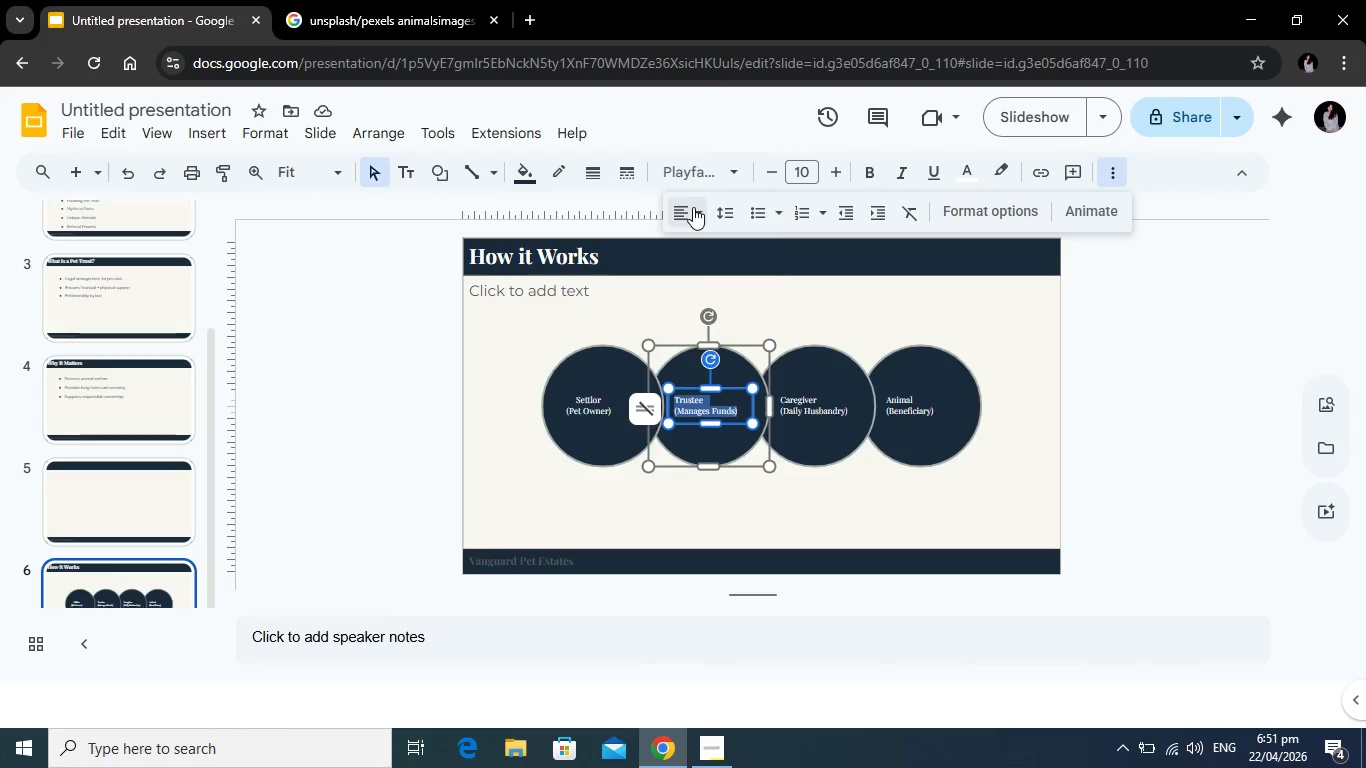 
left_click([693, 207])
 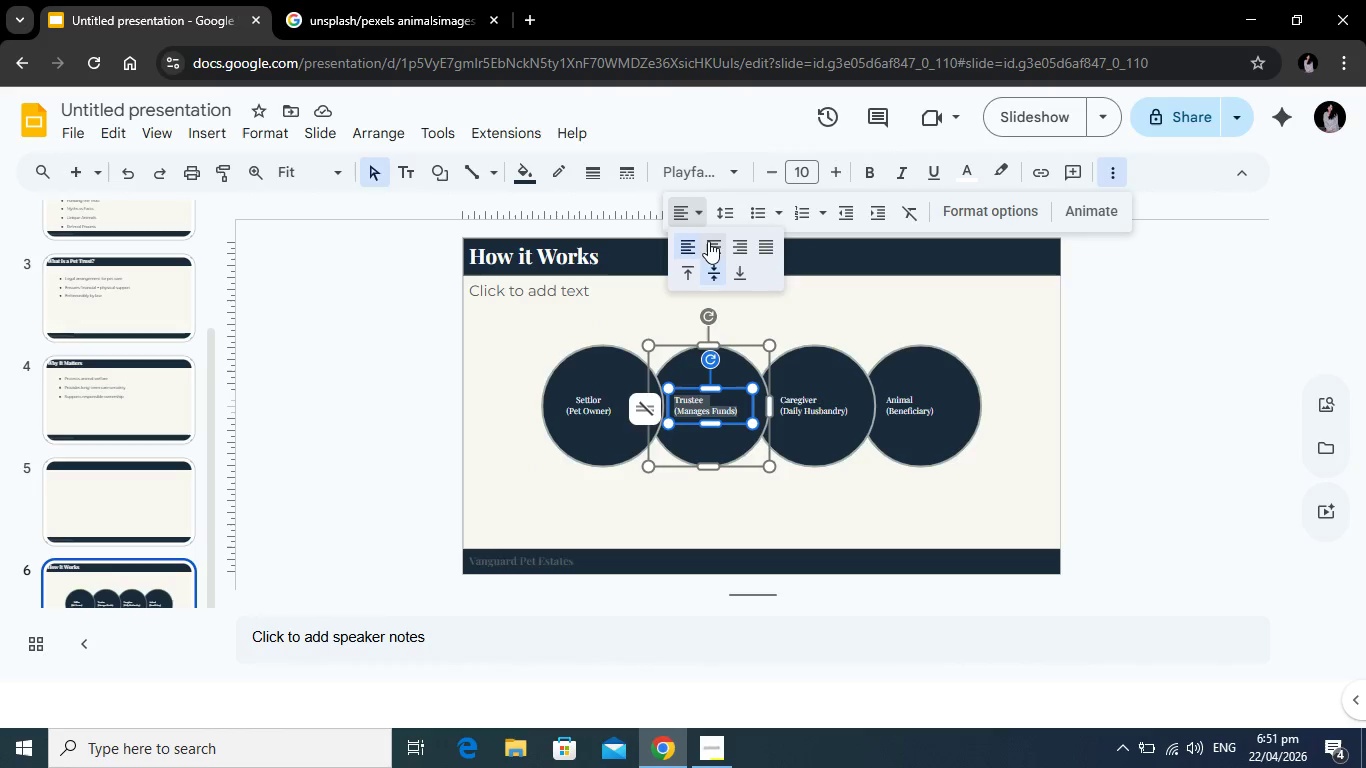 
left_click([708, 241])
 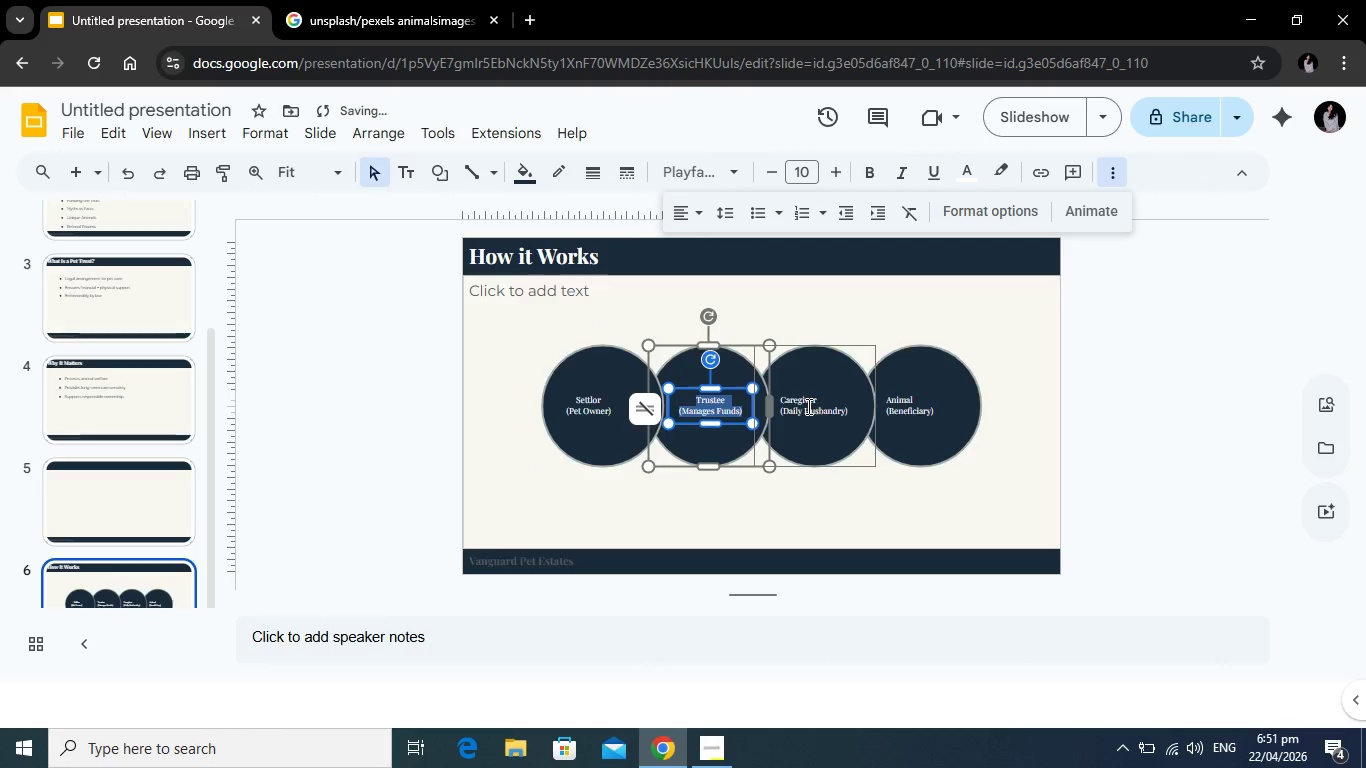 
left_click([807, 406])
 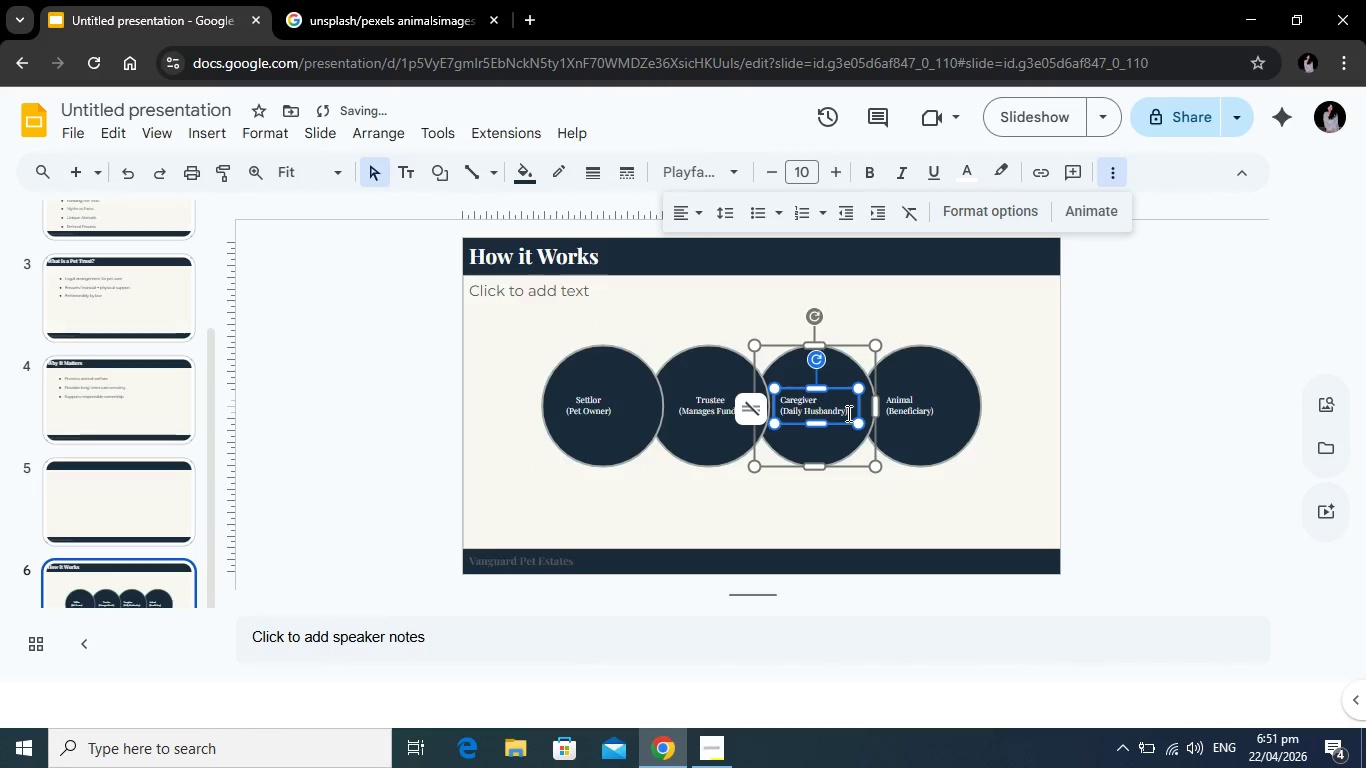 
left_click_drag(start_coordinate=[847, 413], to_coordinate=[780, 402])
 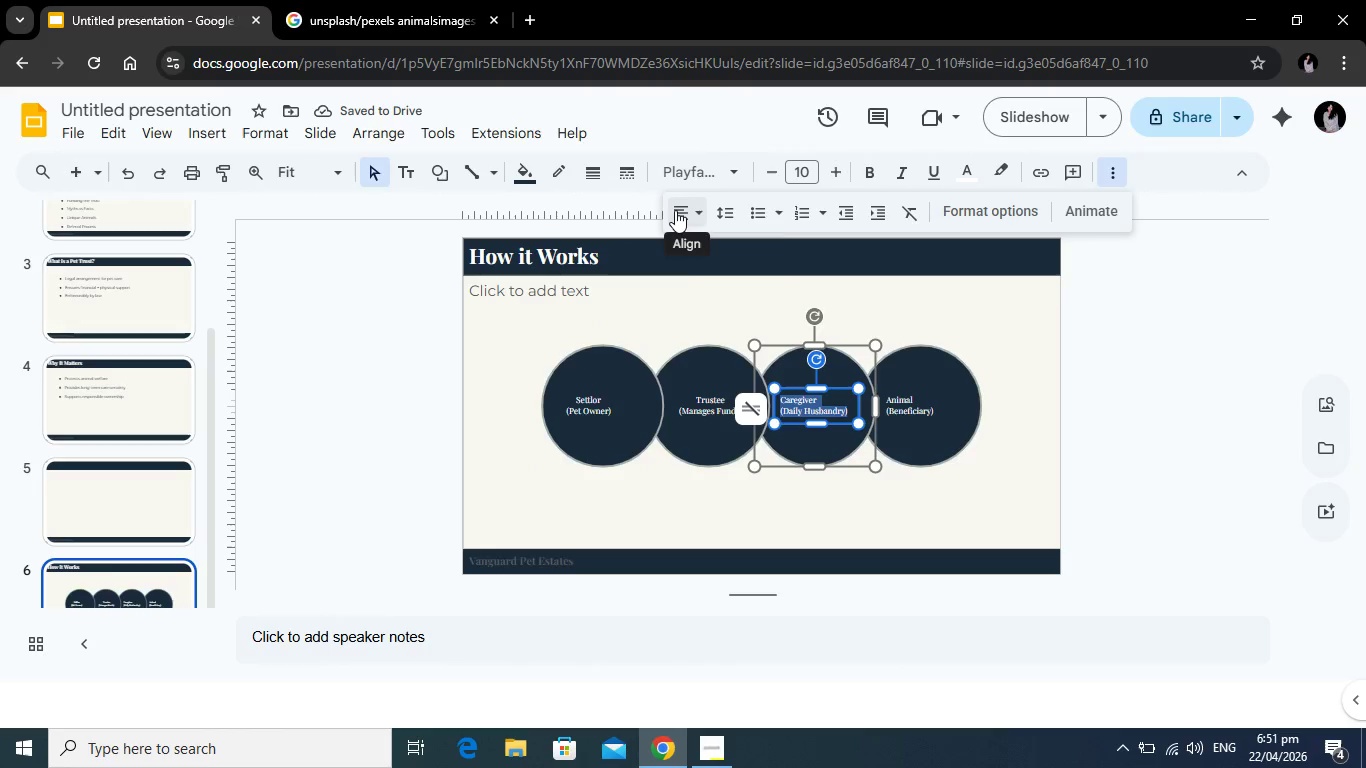 
left_click([675, 210])
 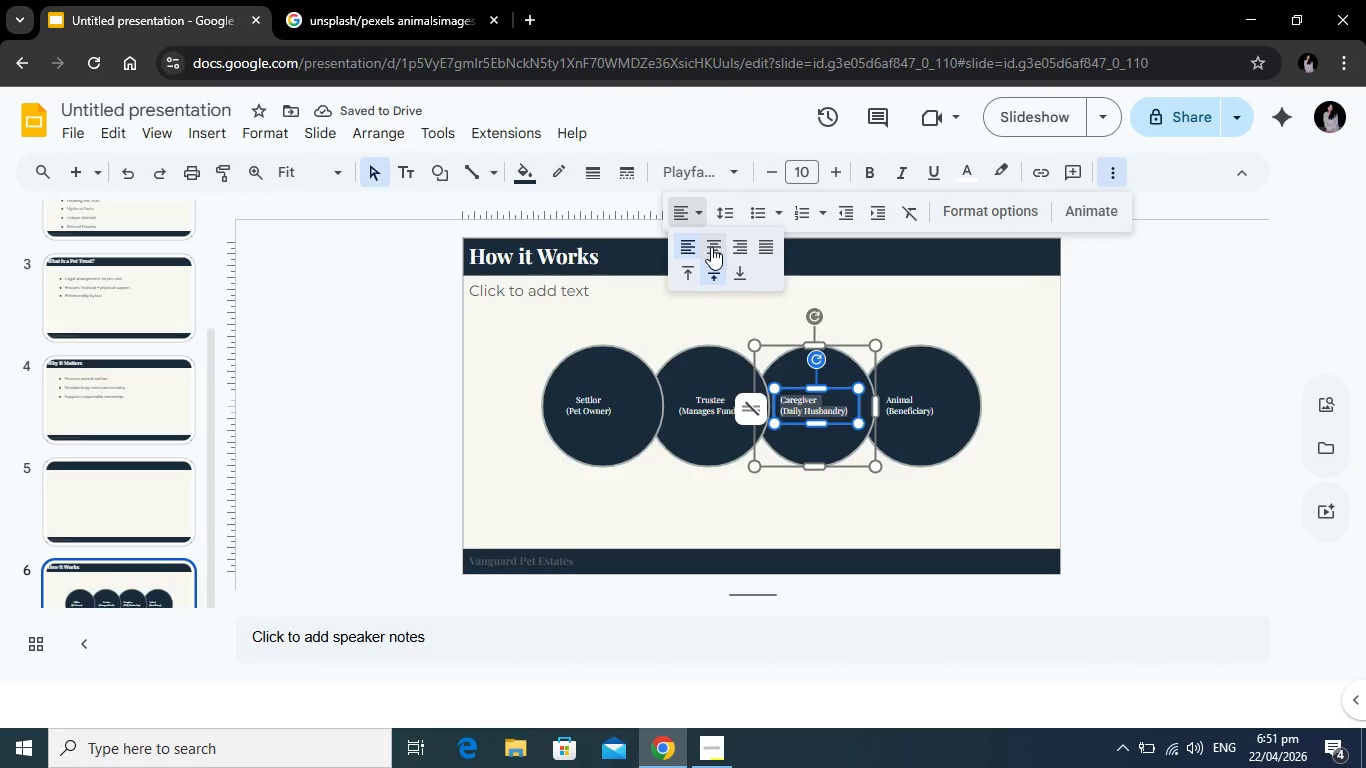 
left_click([710, 246])
 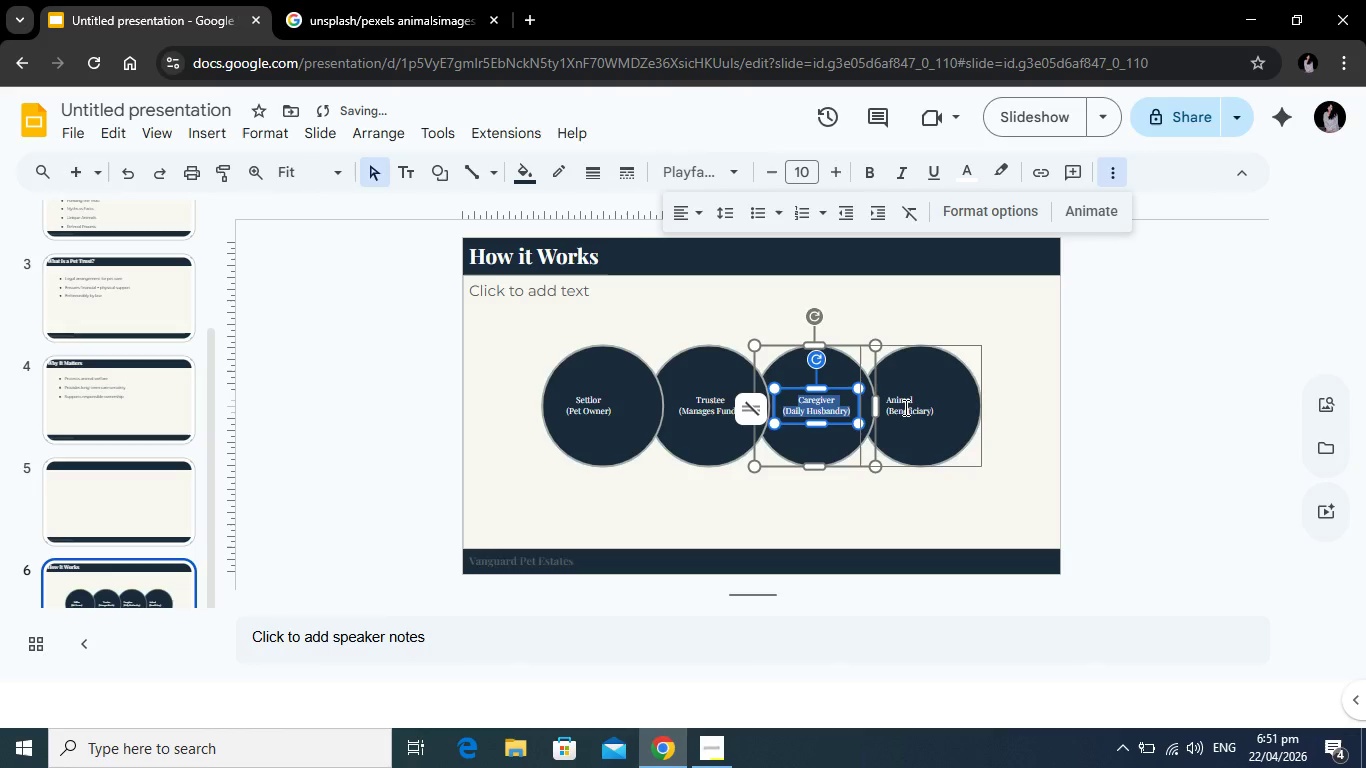 
left_click([904, 407])
 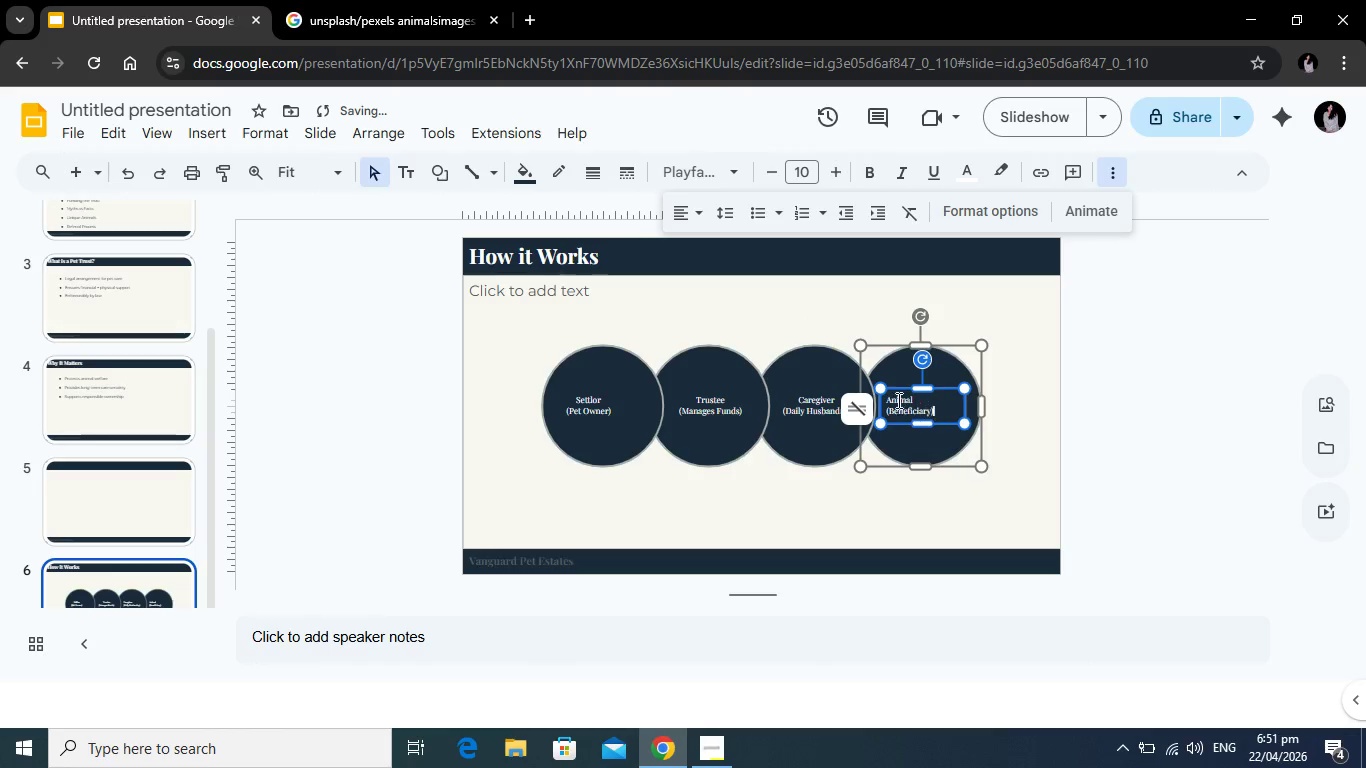 
left_click_drag(start_coordinate=[936, 411], to_coordinate=[878, 396])
 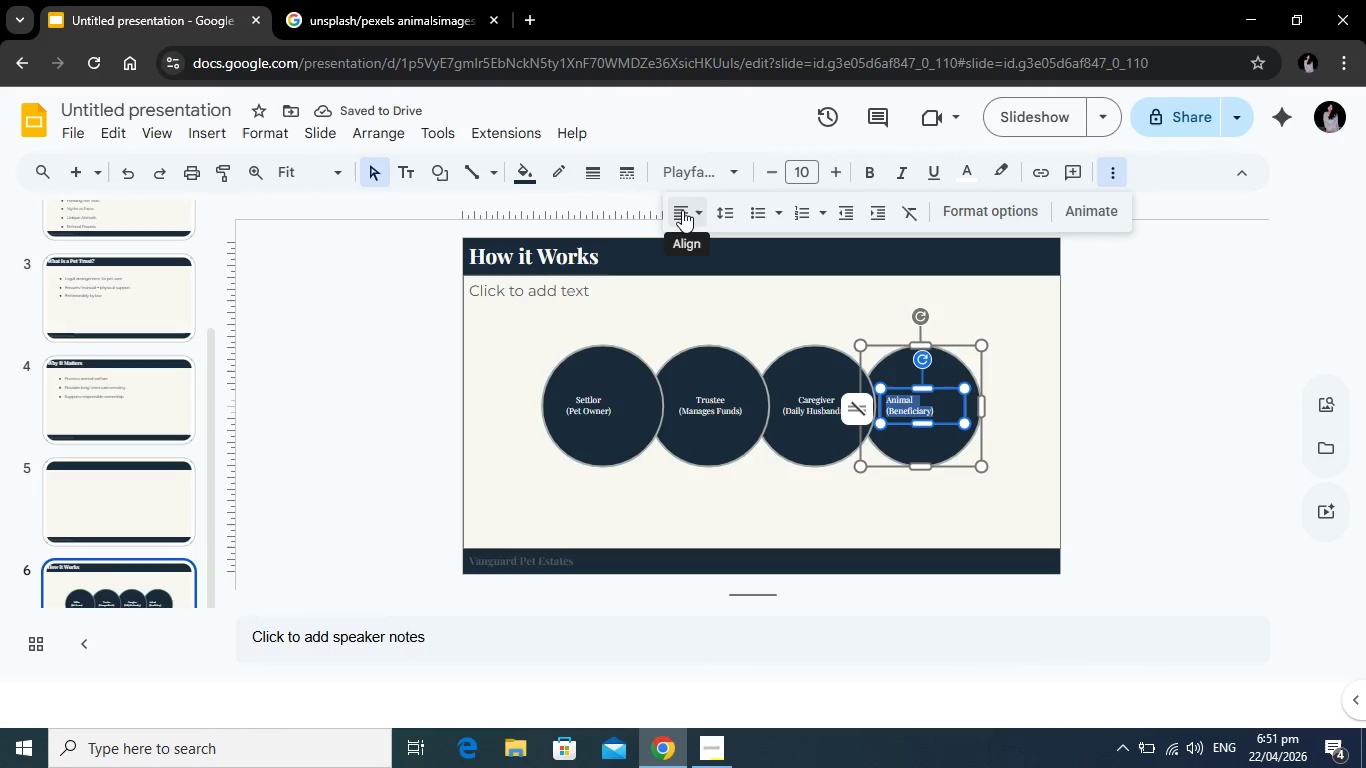 
left_click([682, 209])
 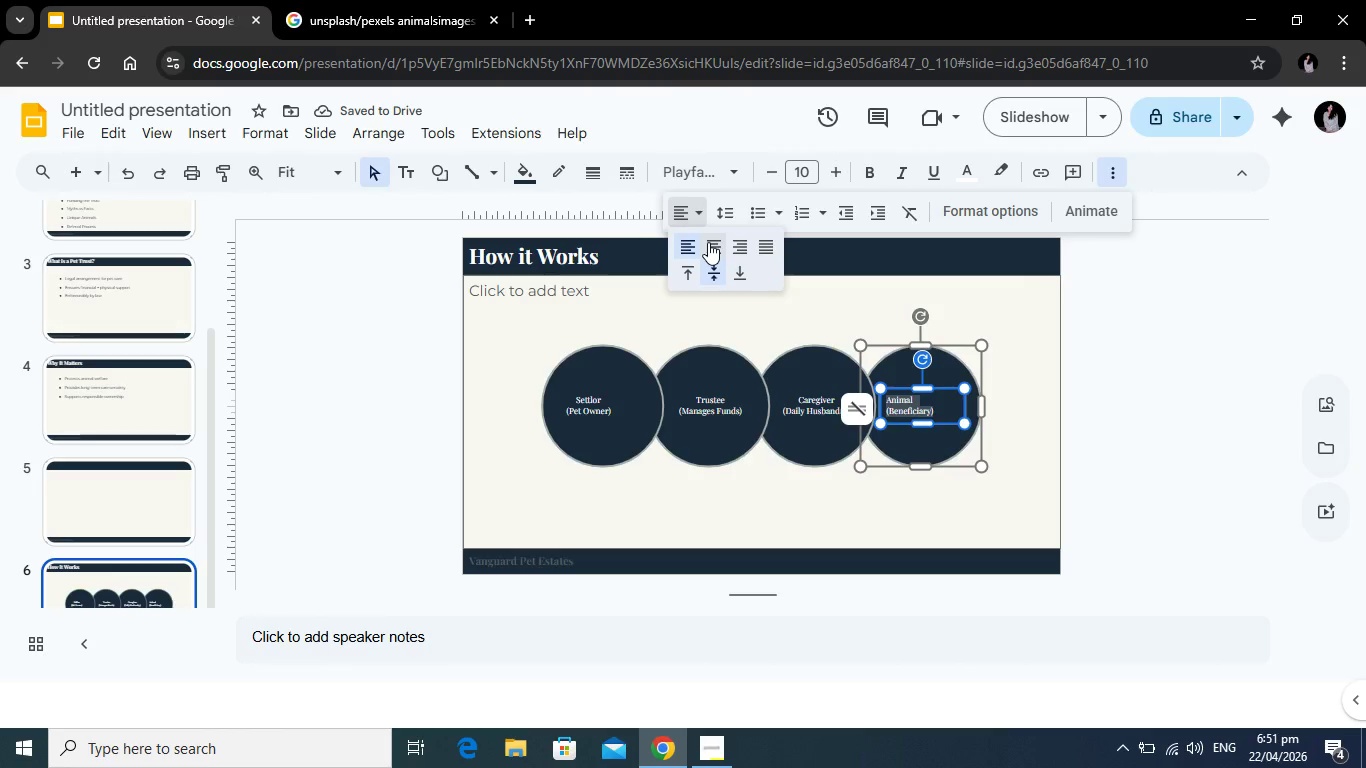 
left_click([708, 242])
 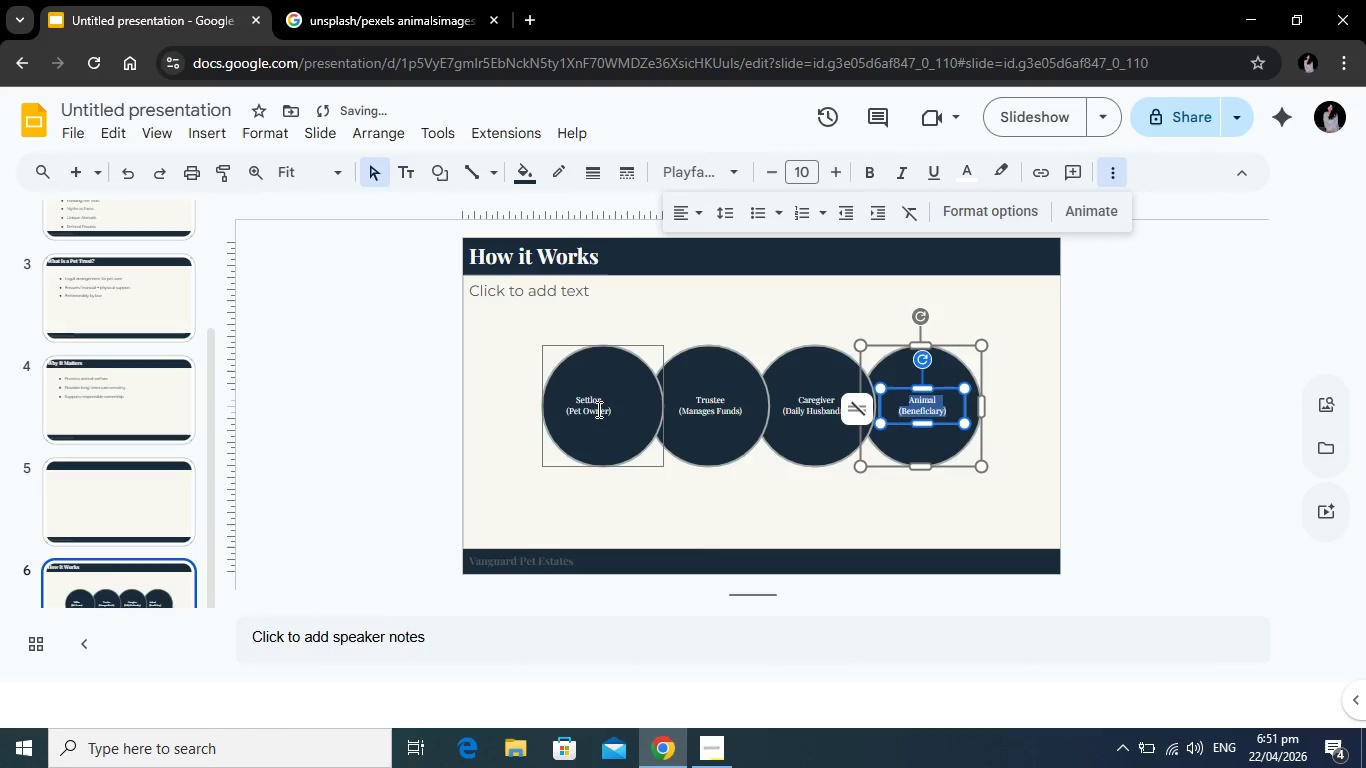 
left_click([597, 409])
 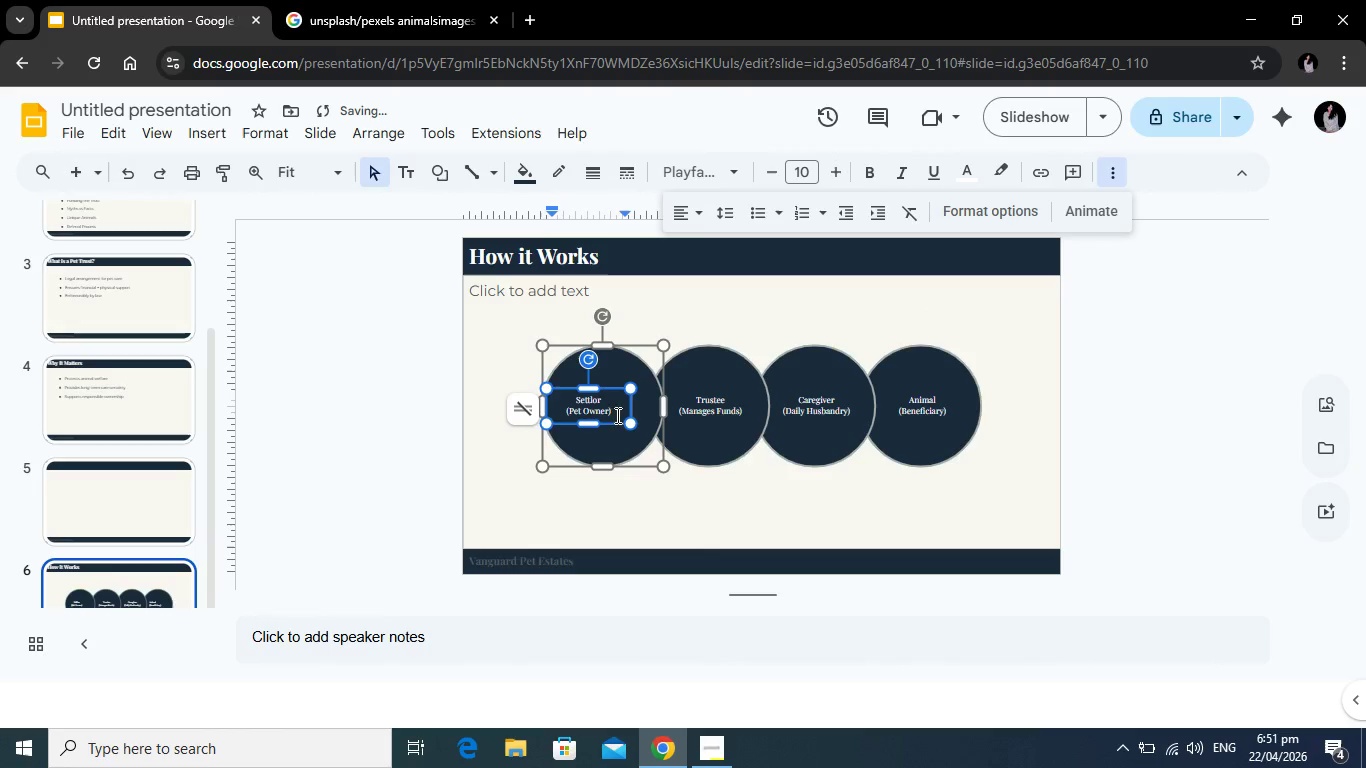 
left_click_drag(start_coordinate=[617, 415], to_coordinate=[570, 404])
 